 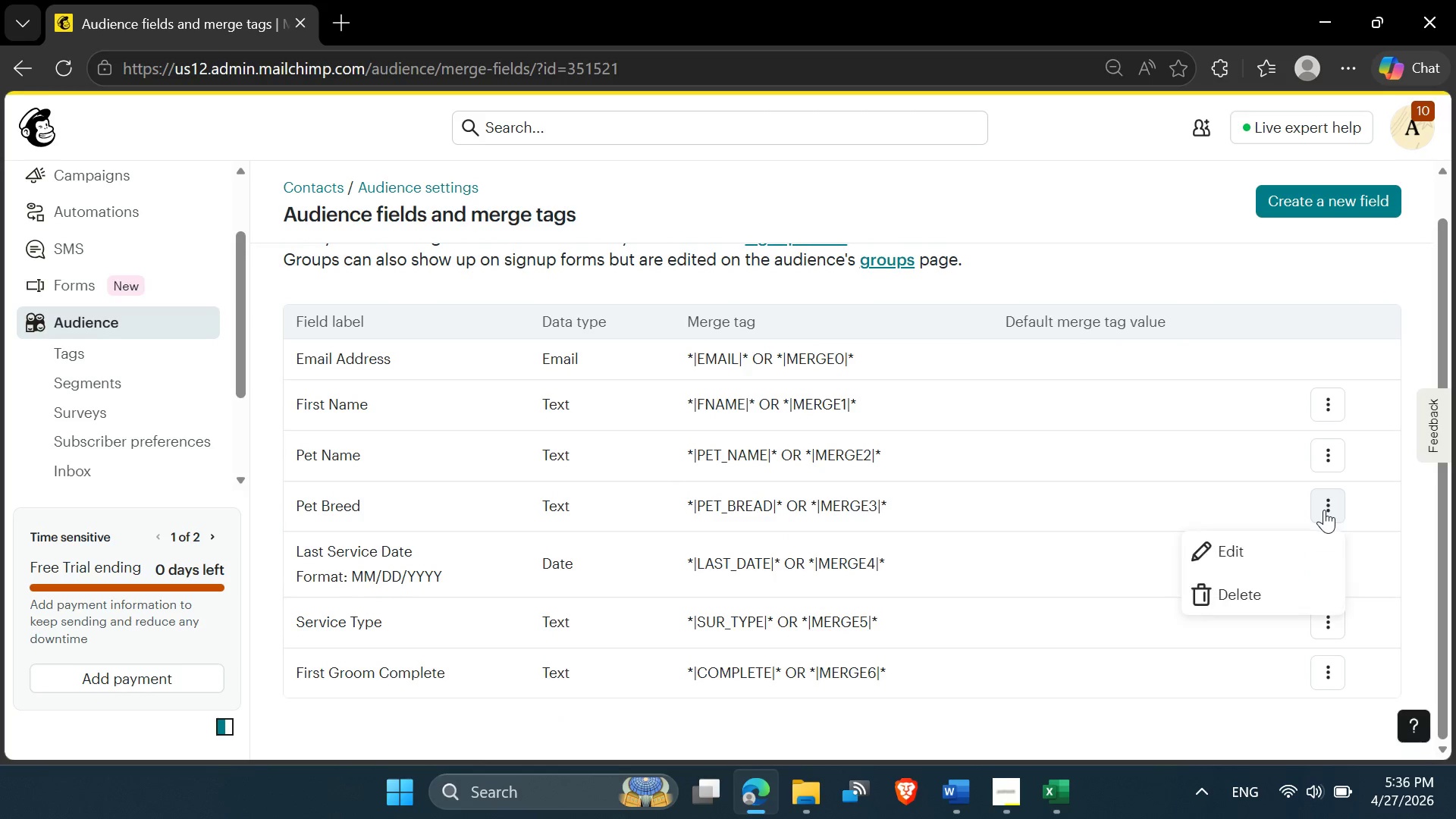 
left_click([1252, 545])
 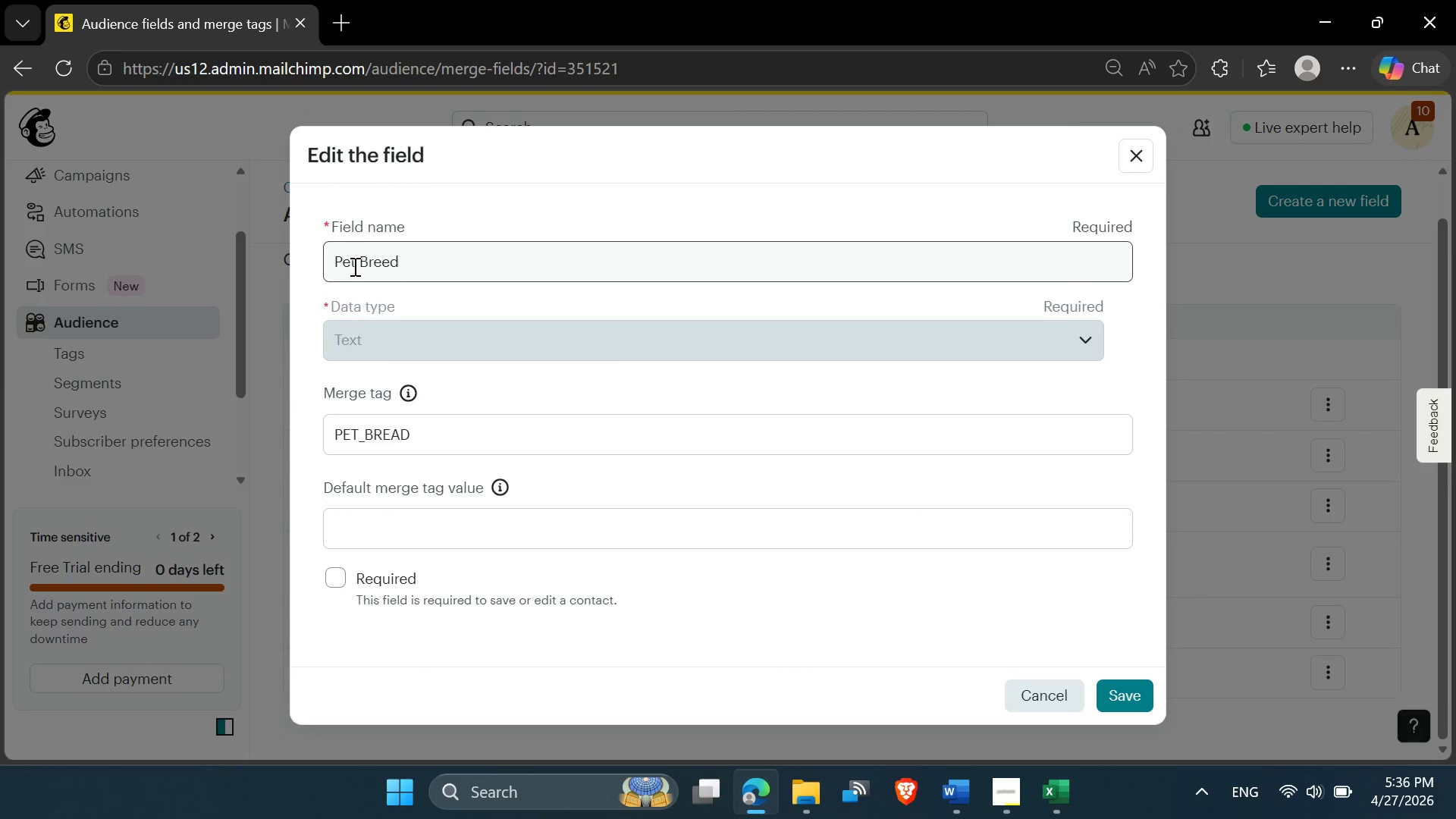 
double_click([343, 264])
 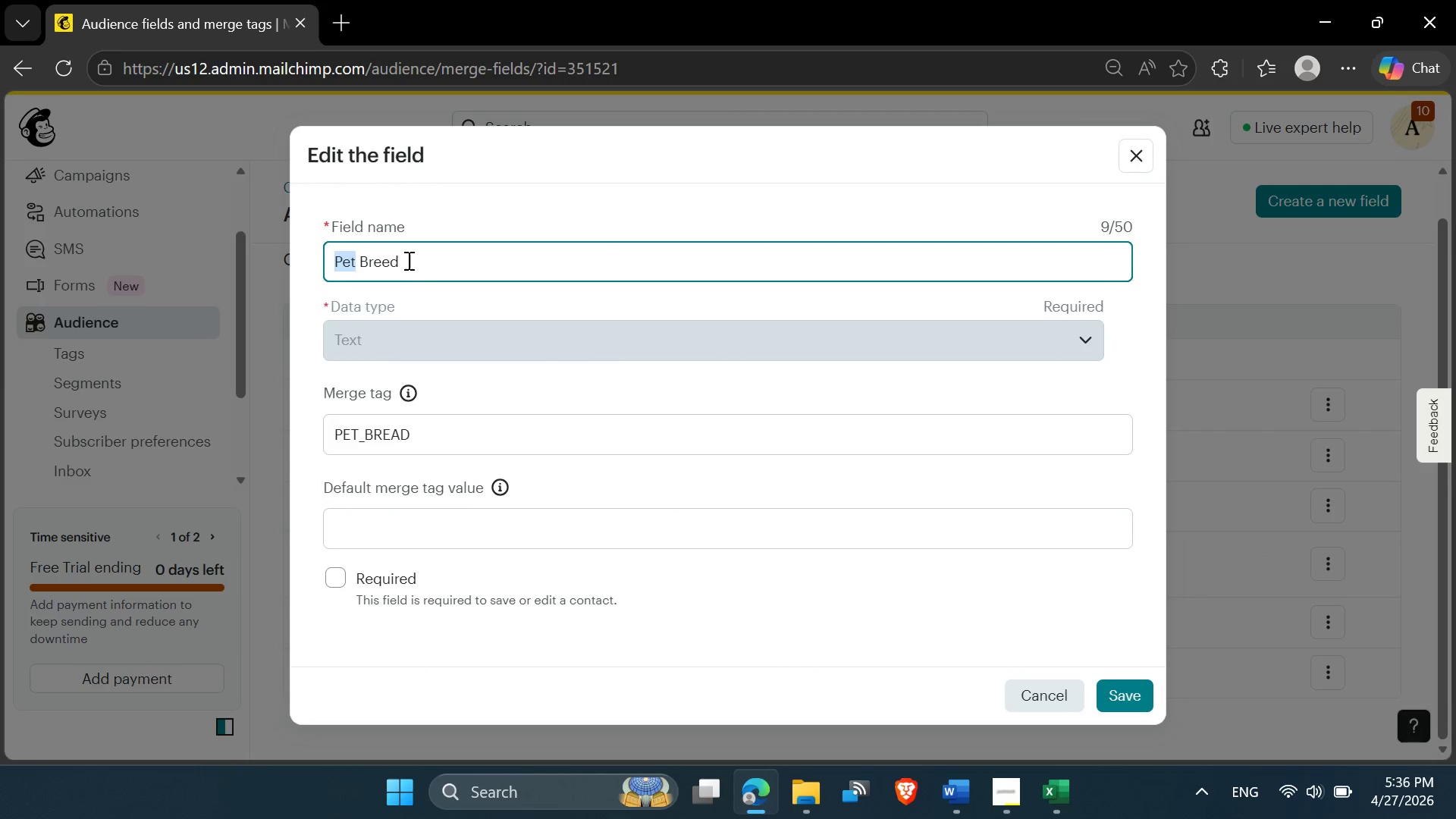 
left_click_drag(start_coordinate=[406, 259], to_coordinate=[317, 258])
 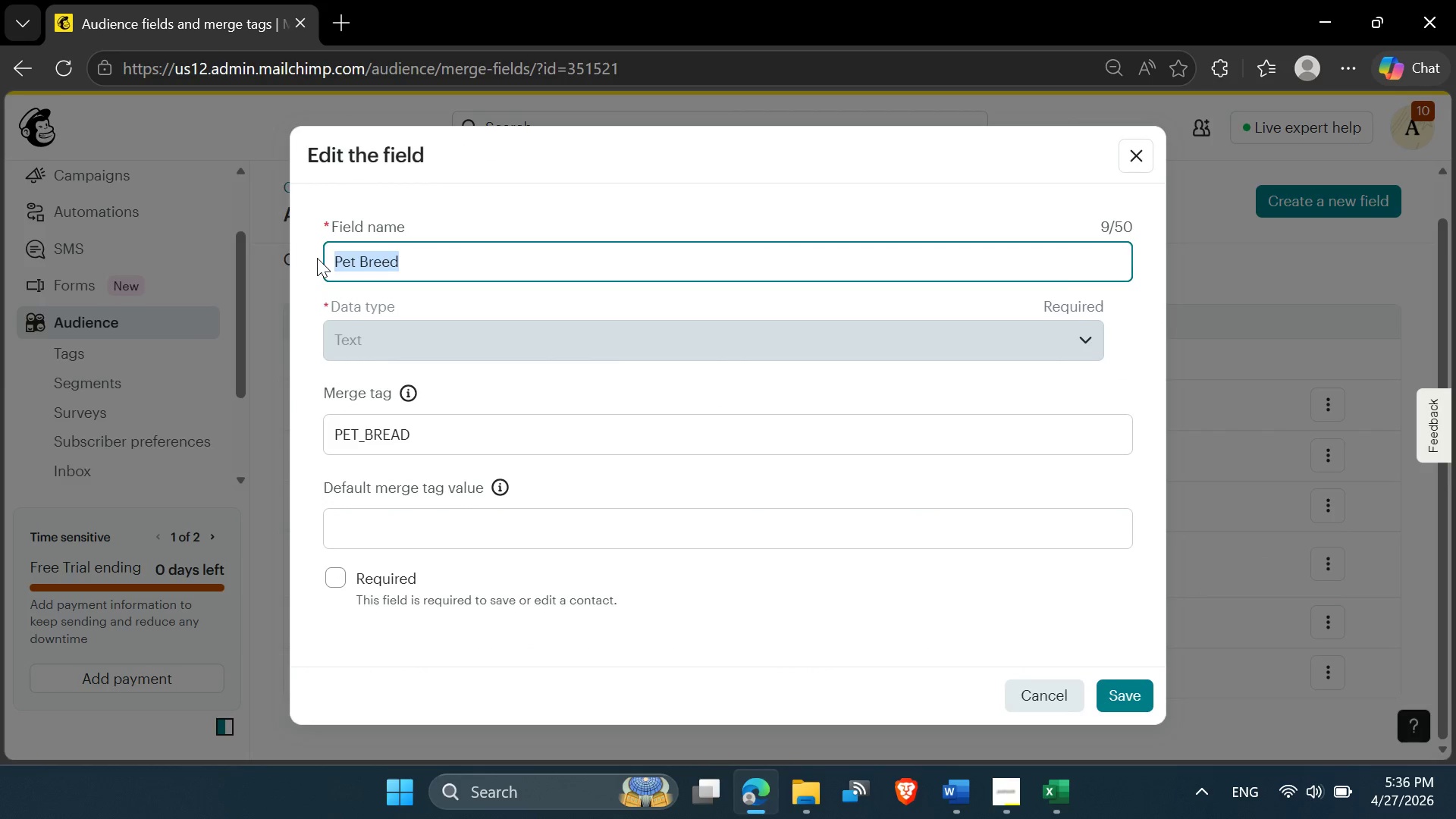 
type(Last Name)
 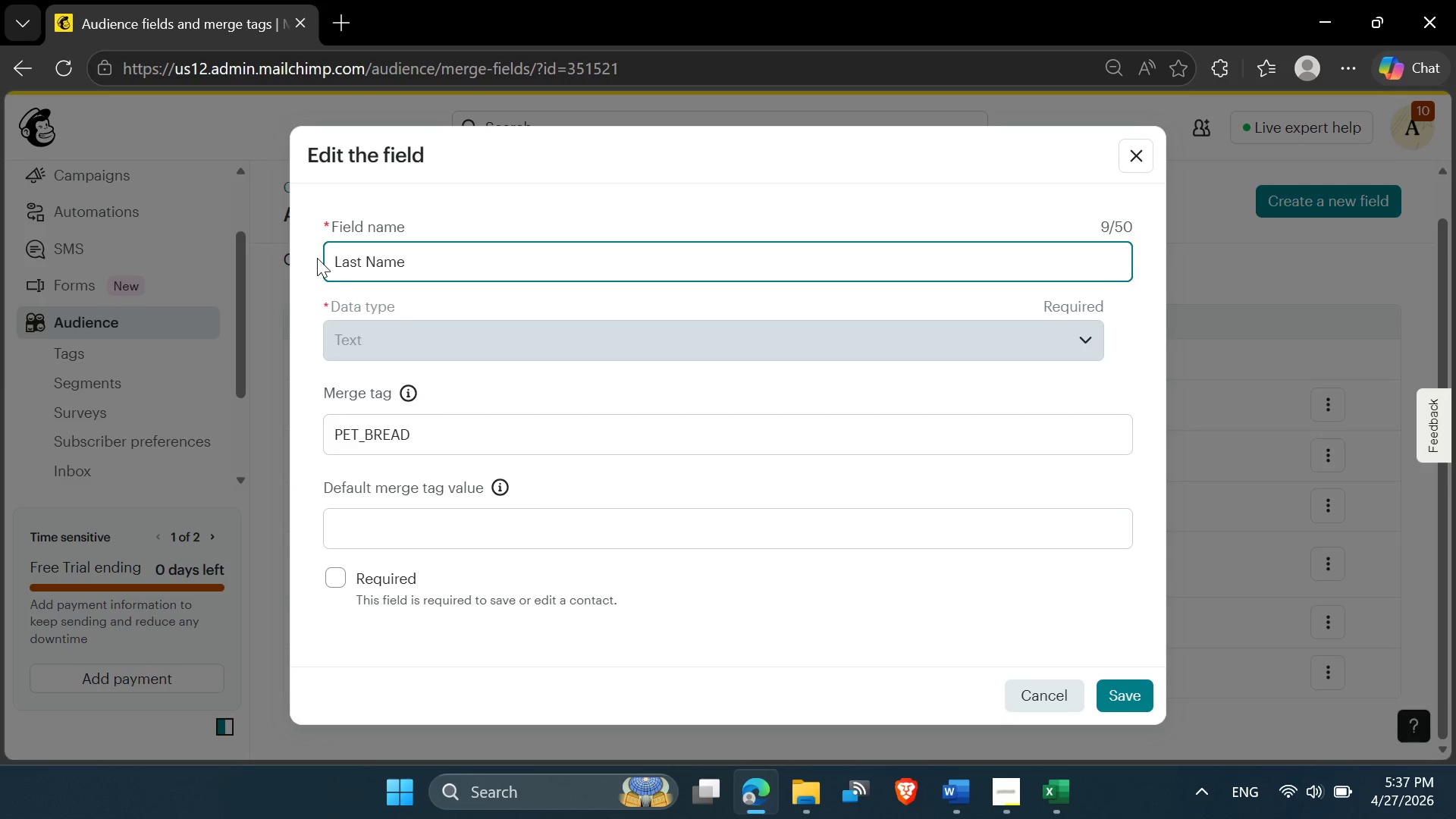 
left_click_drag(start_coordinate=[419, 432], to_coordinate=[306, 429])
 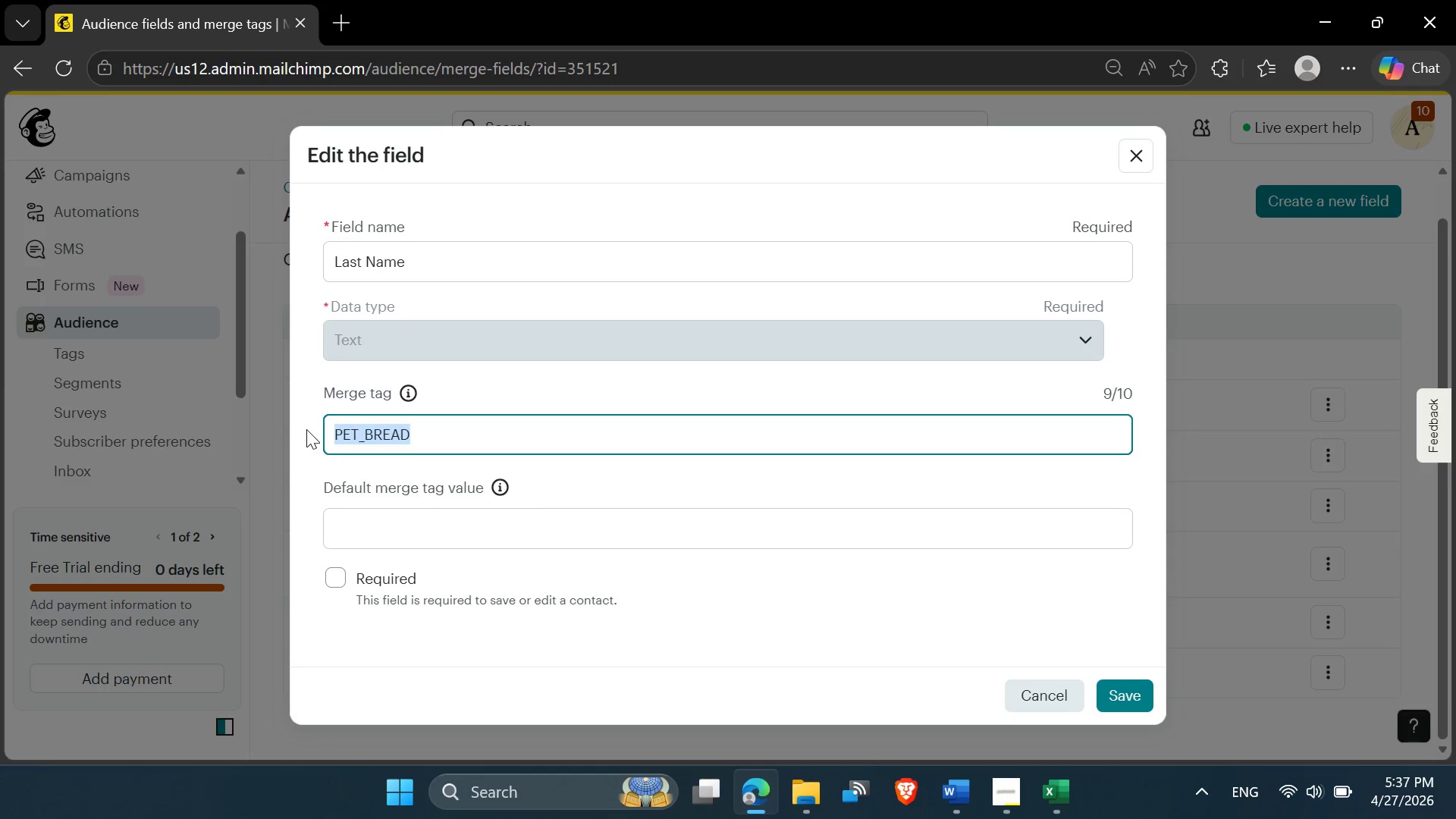 
type(LName)
 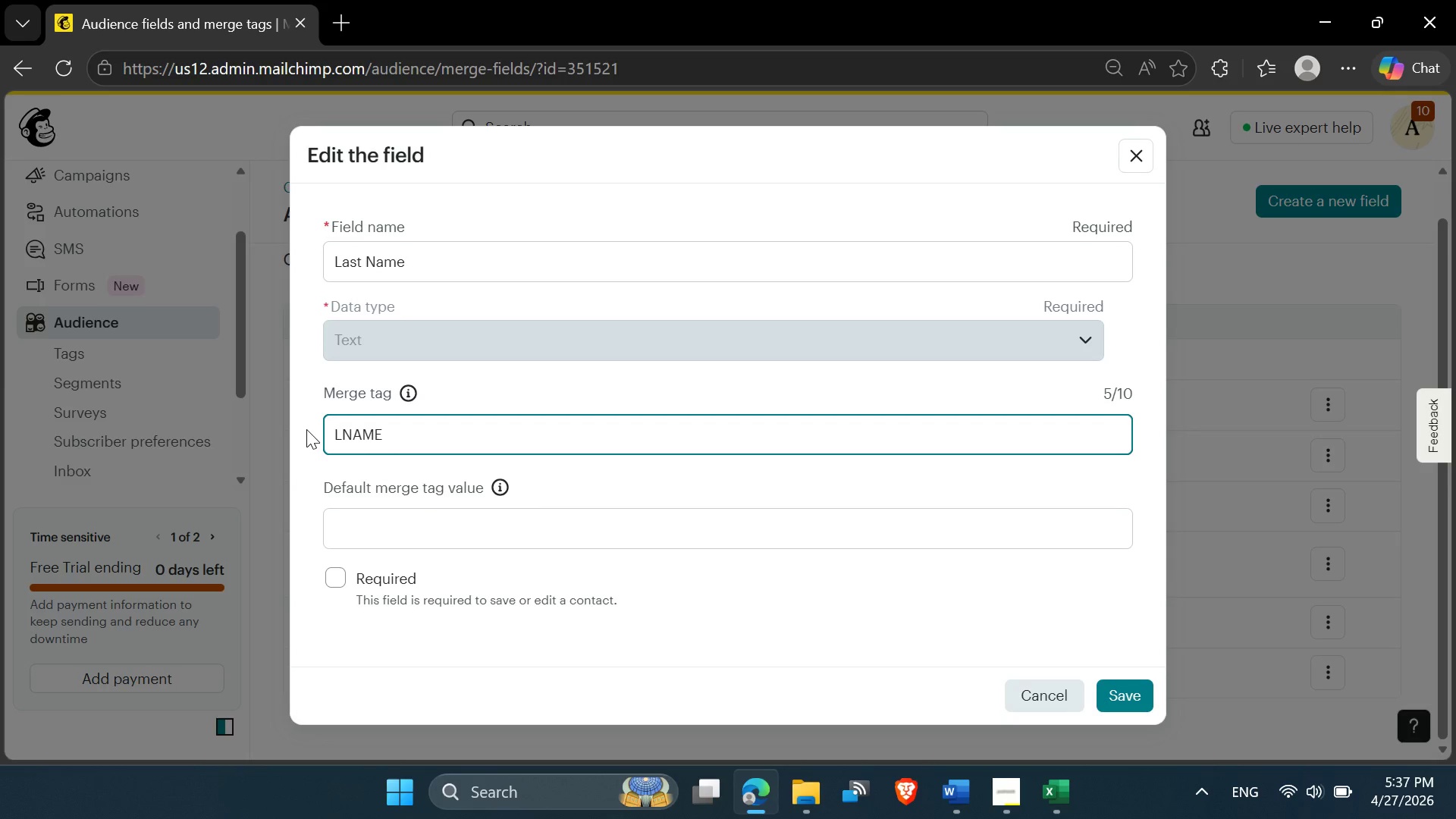 
left_click([1116, 696])
 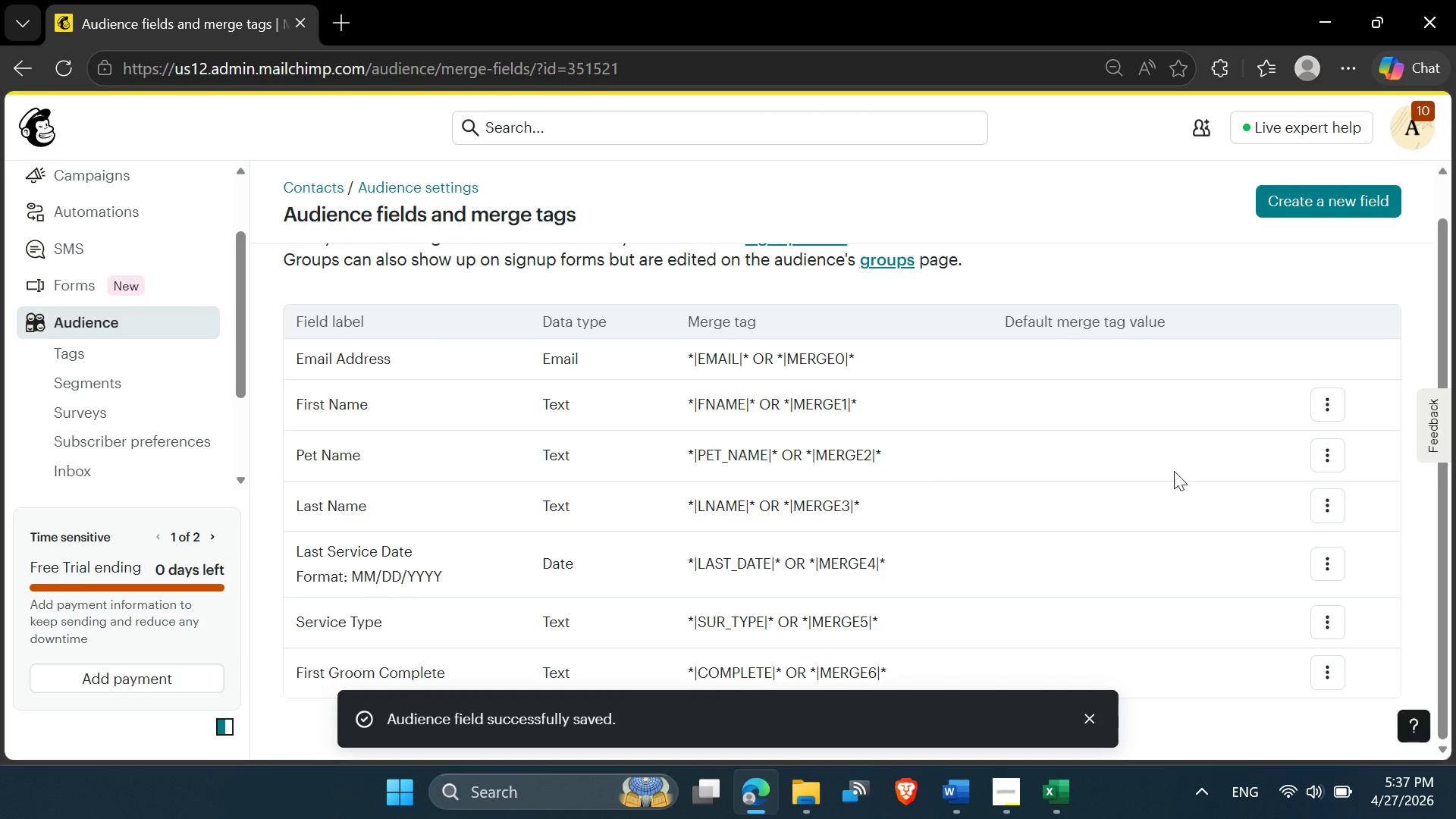 
left_click([1328, 458])
 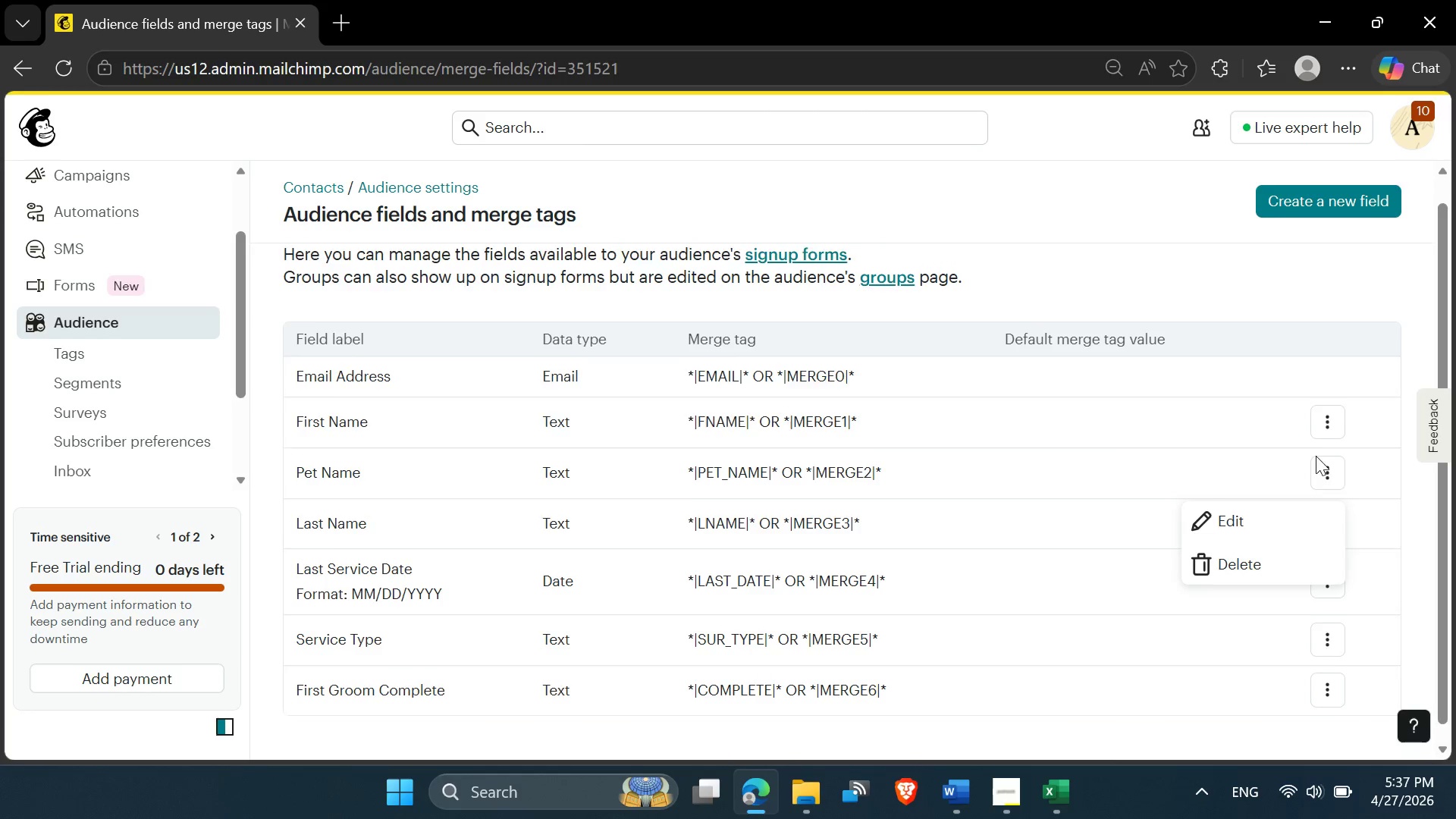 
wait(5.17)
 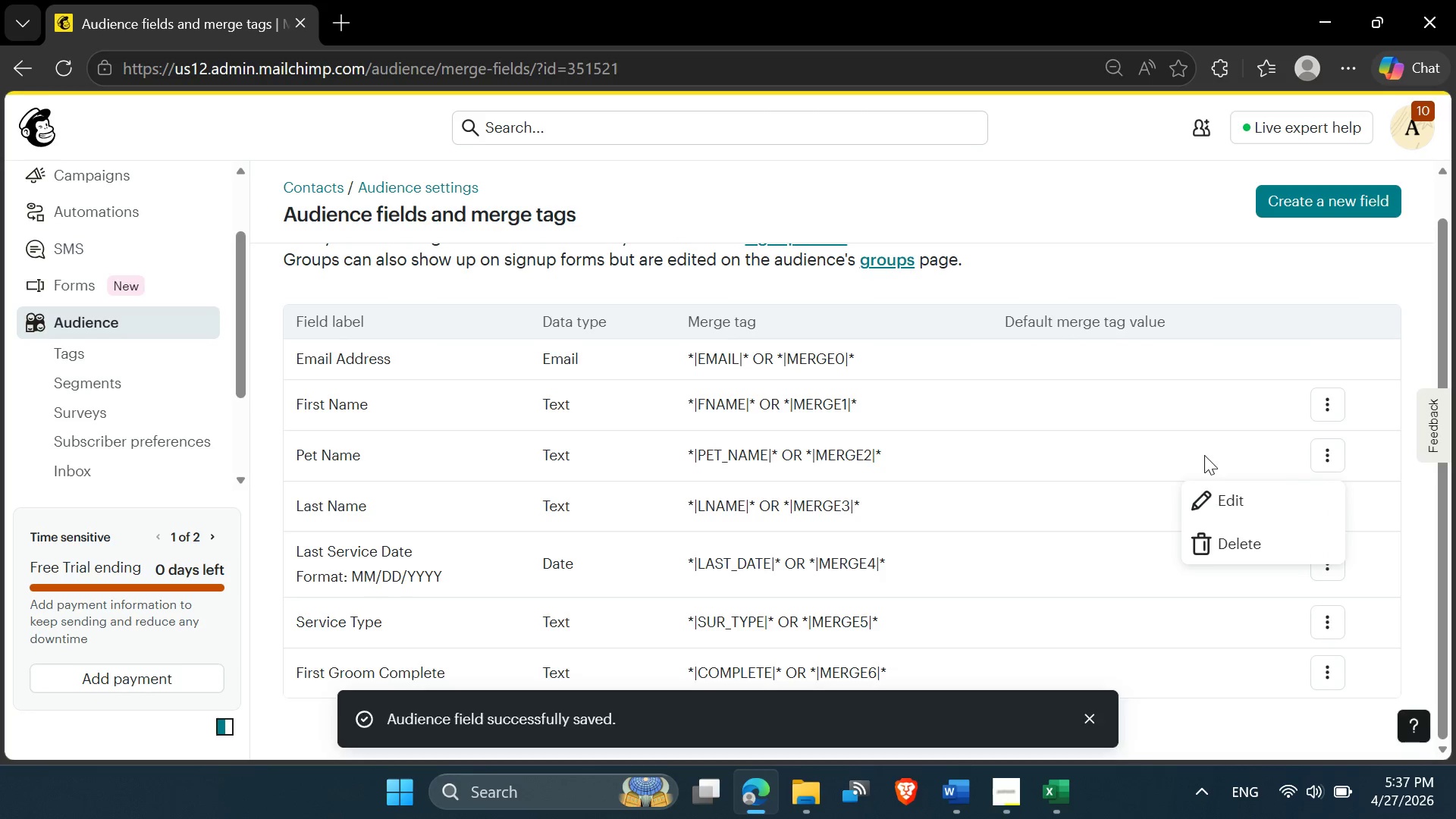 
left_click([1254, 541])
 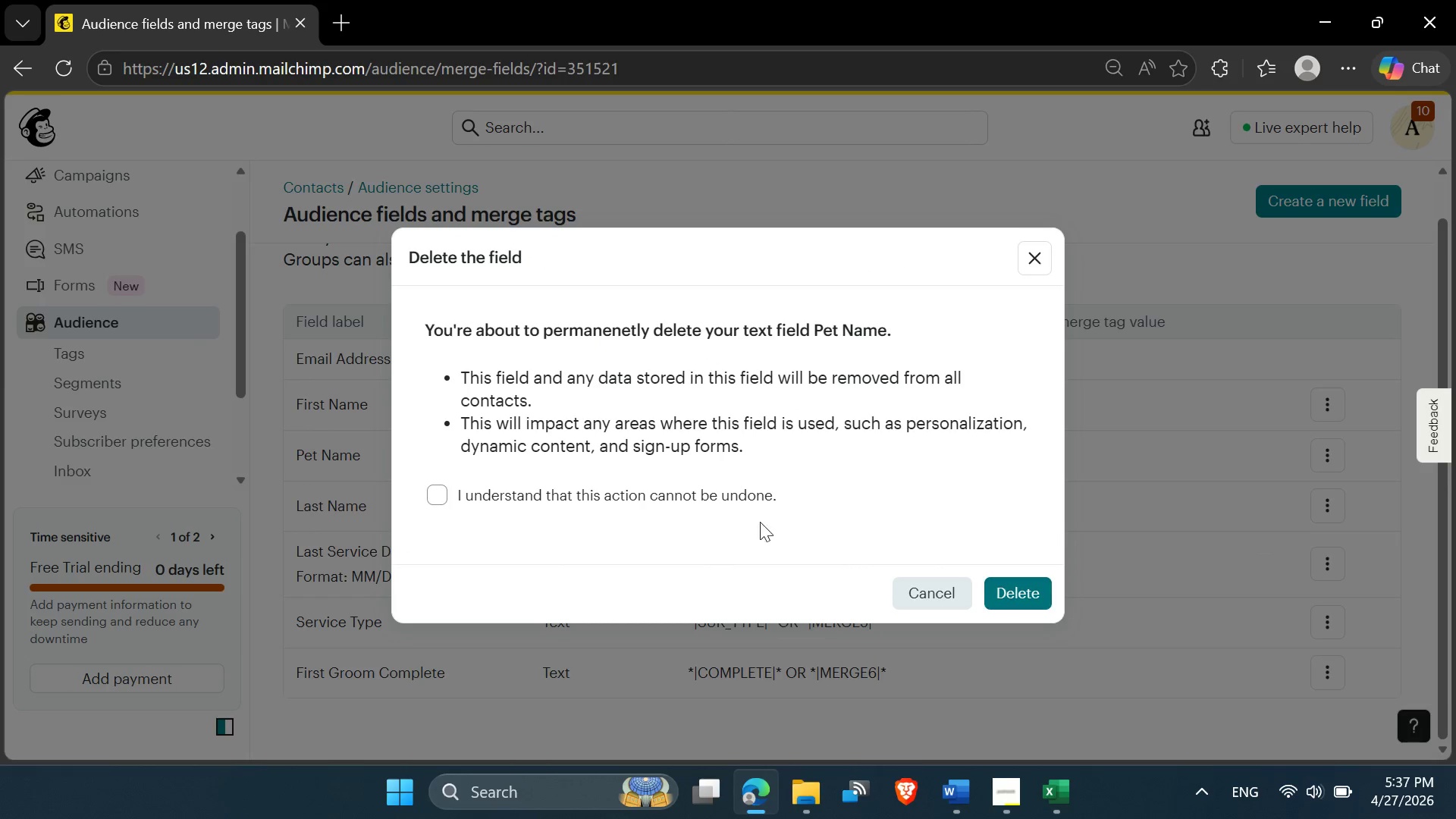 
left_click([722, 506])
 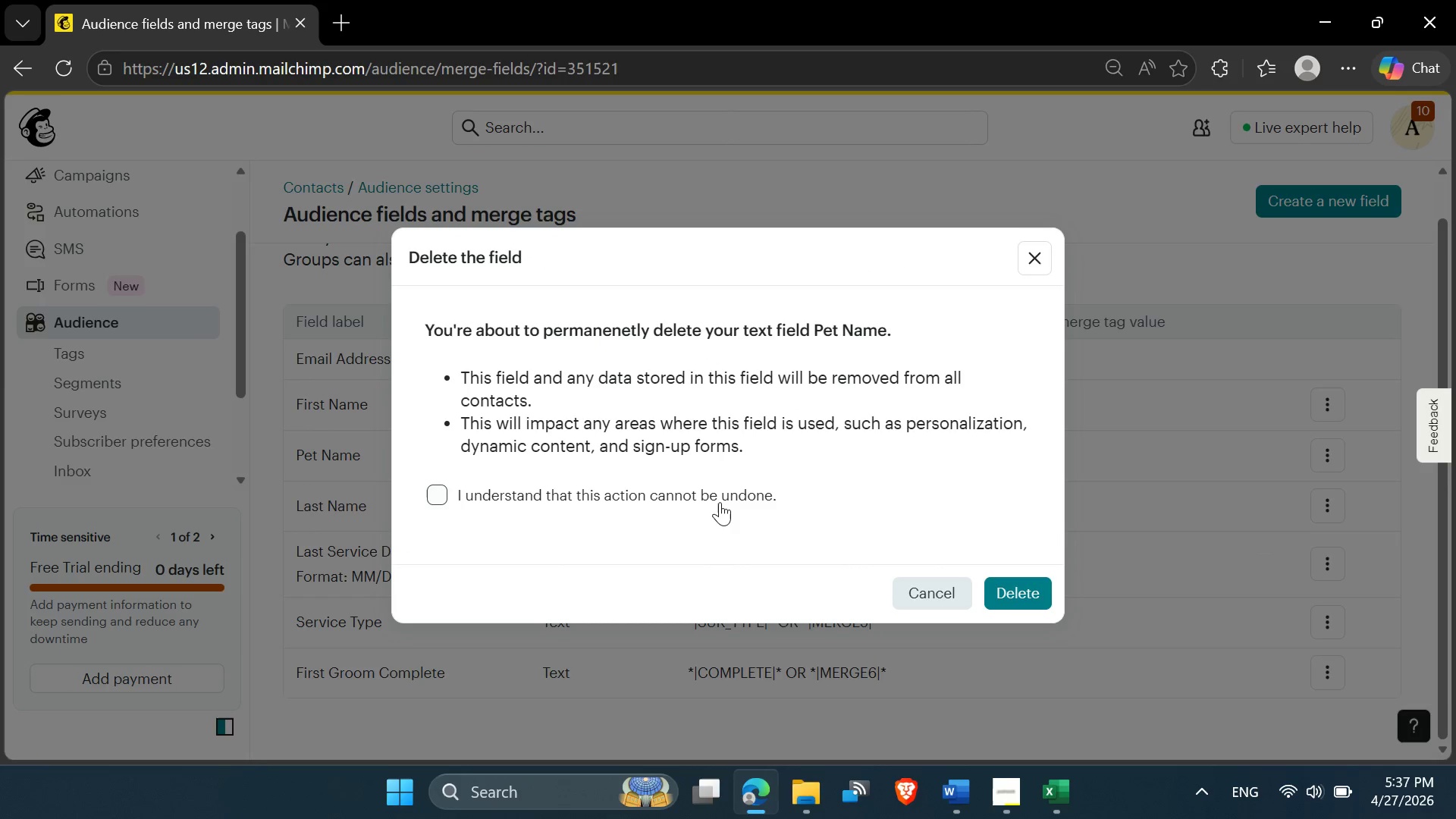 
left_click([720, 502])
 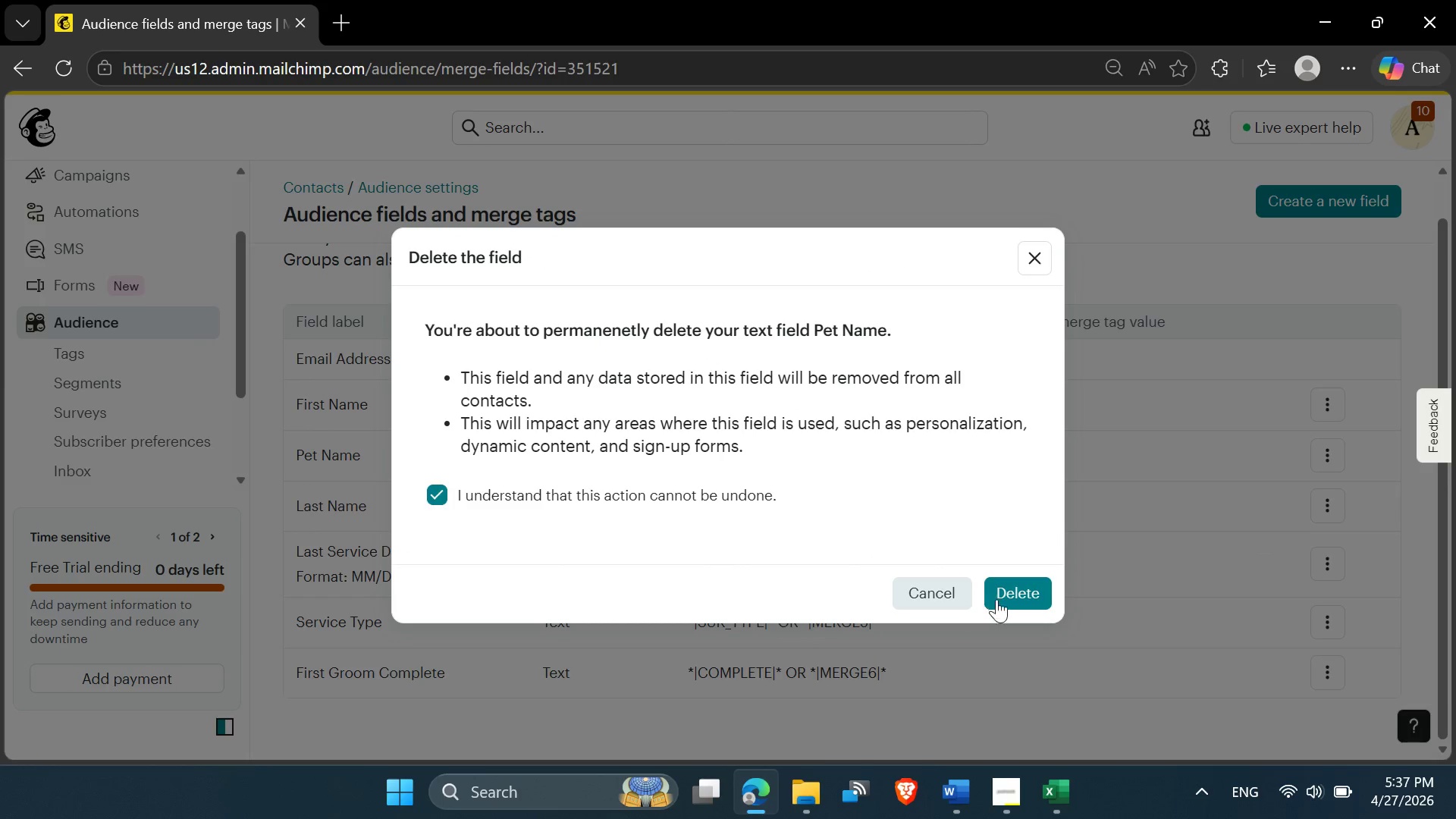 
left_click([1003, 596])
 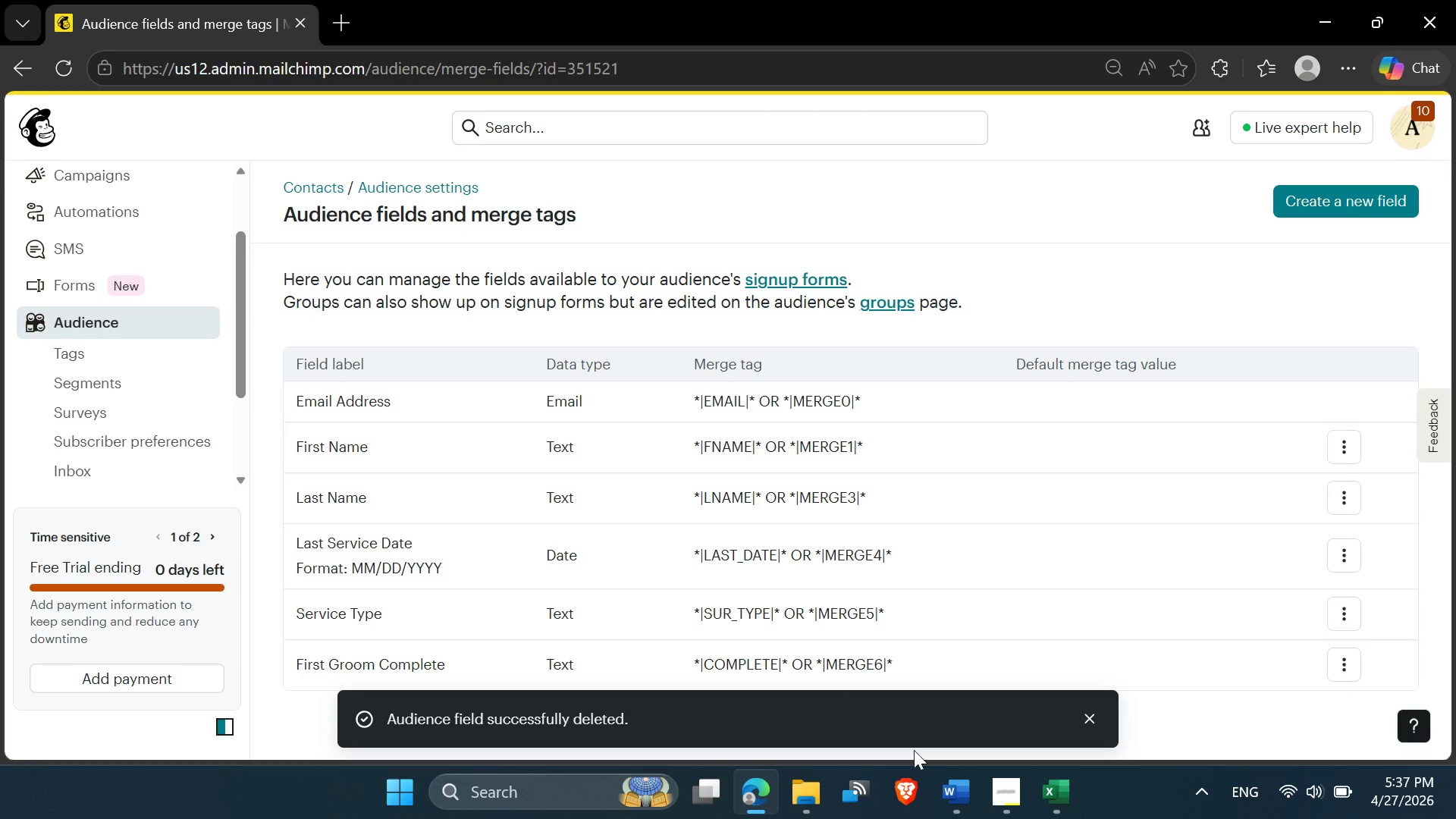 
left_click([1050, 795])
 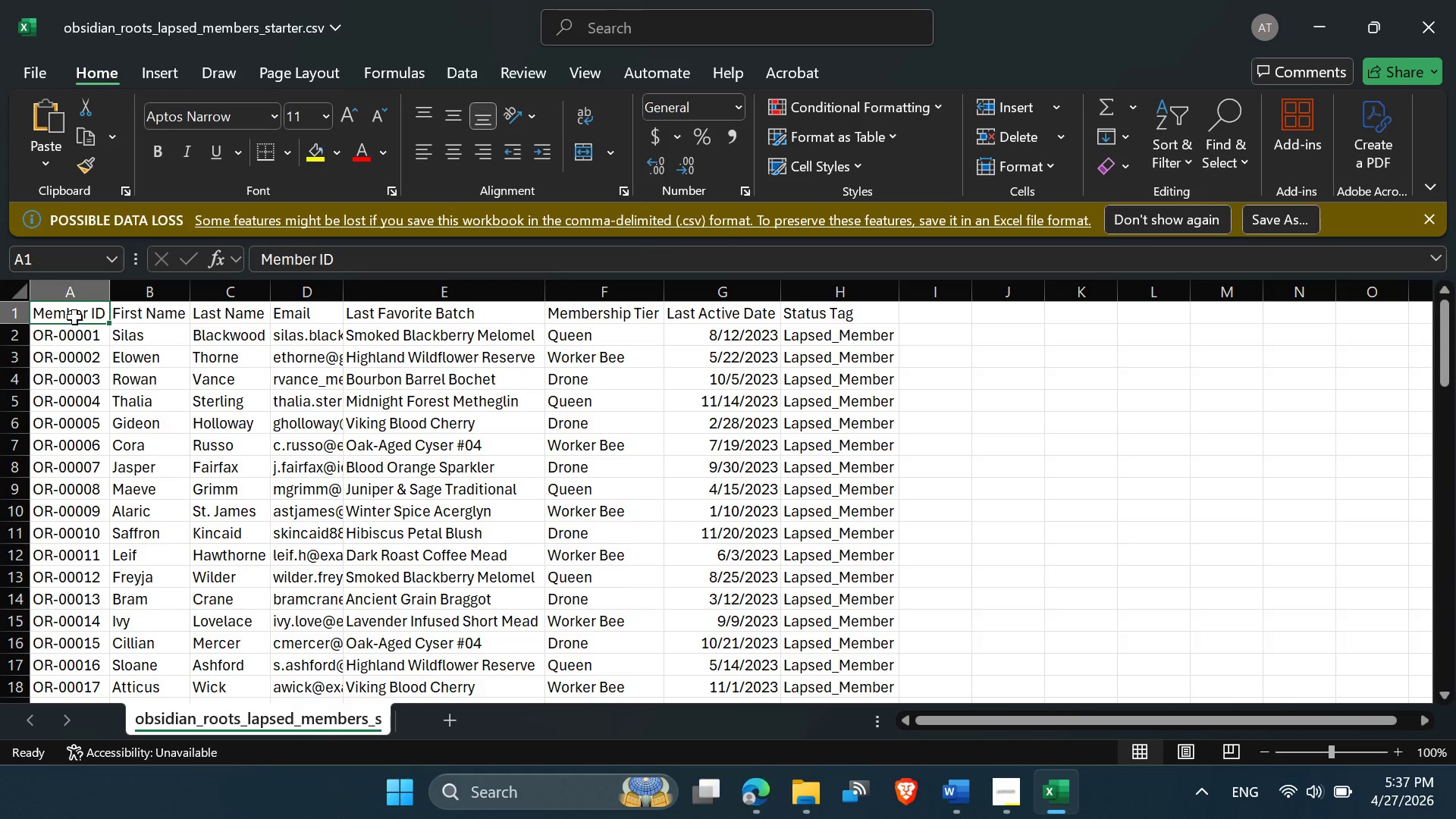 
double_click([74, 314])
 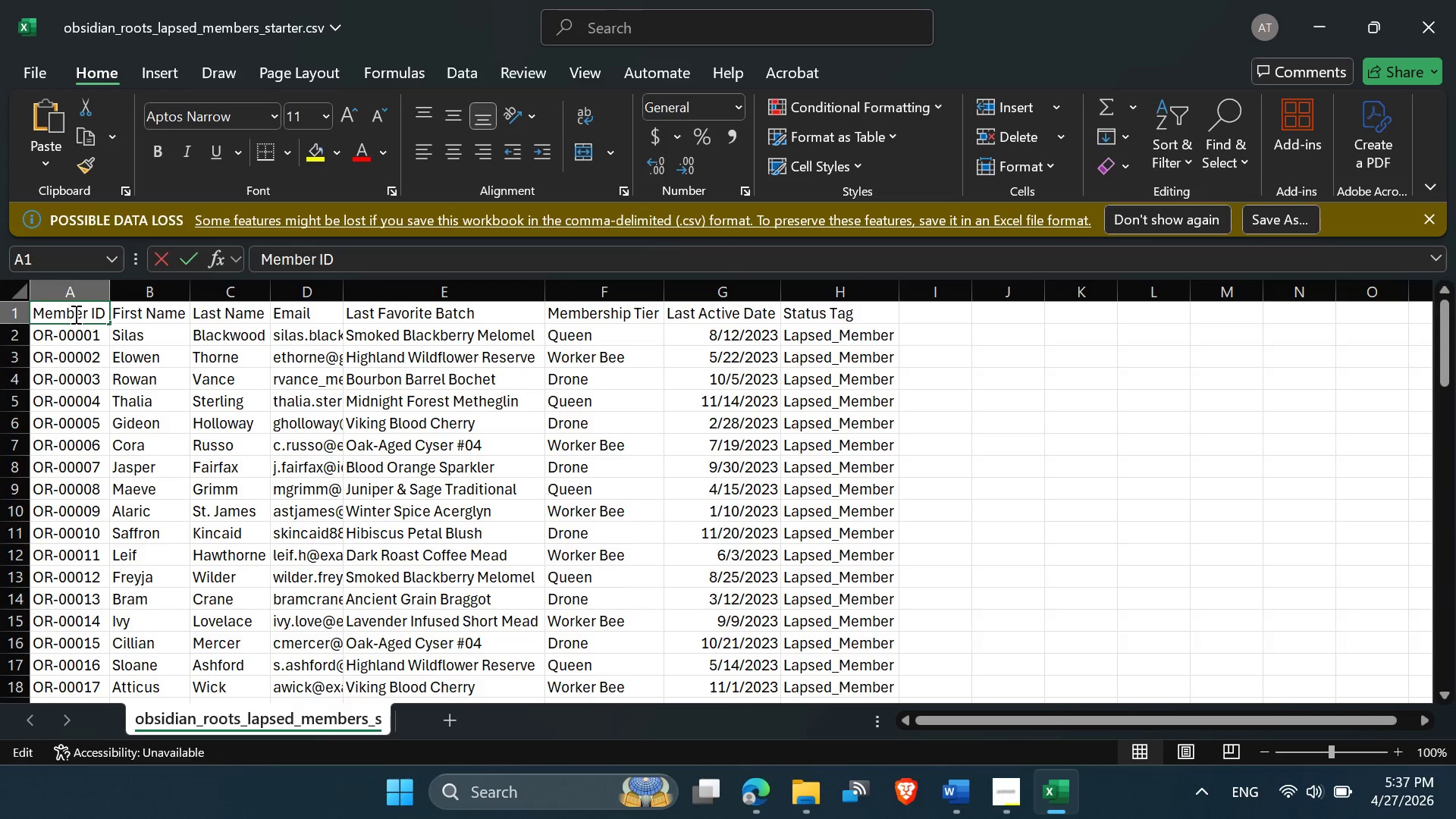 
triple_click([74, 314])
 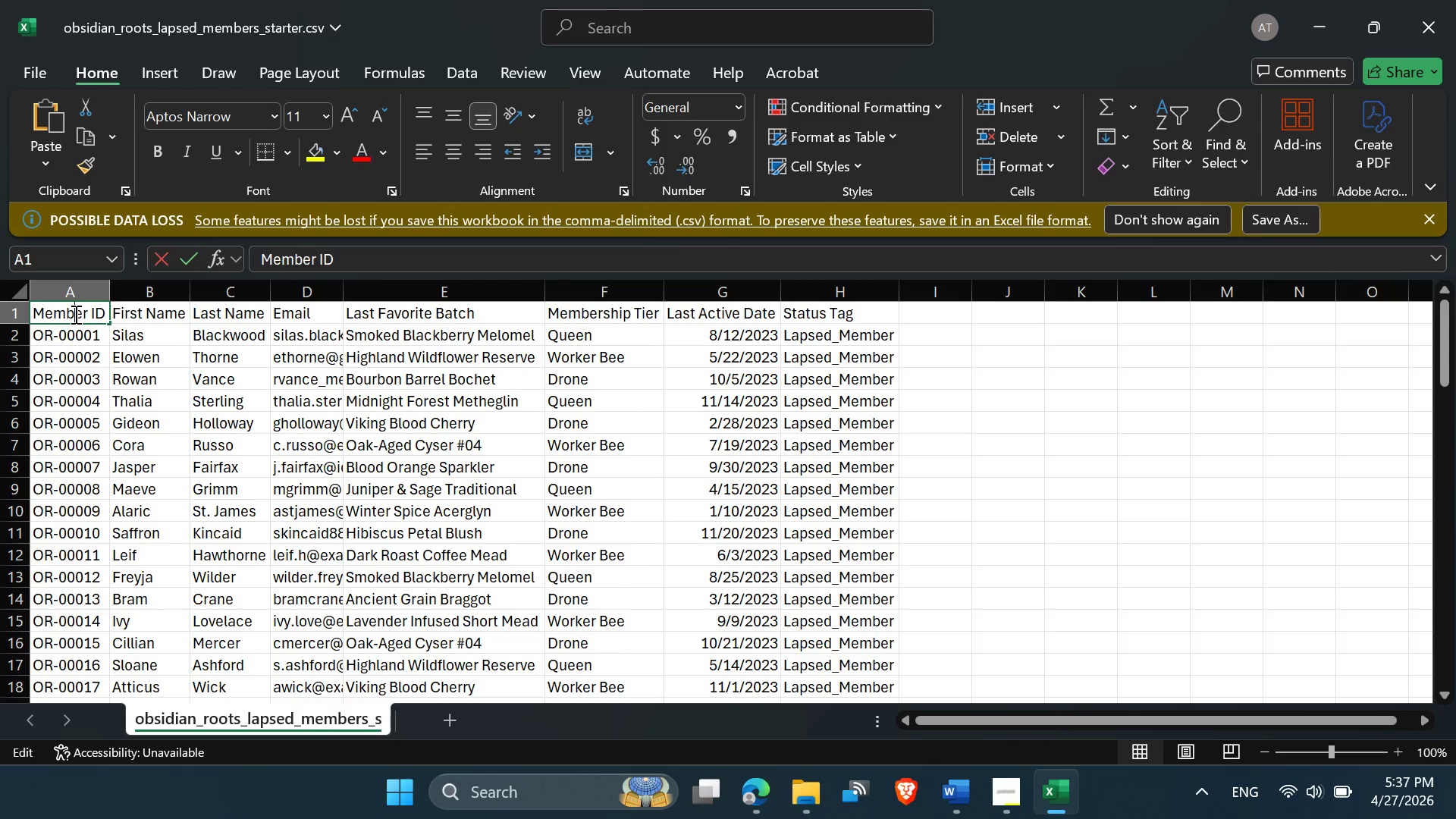 
triple_click([74, 314])
 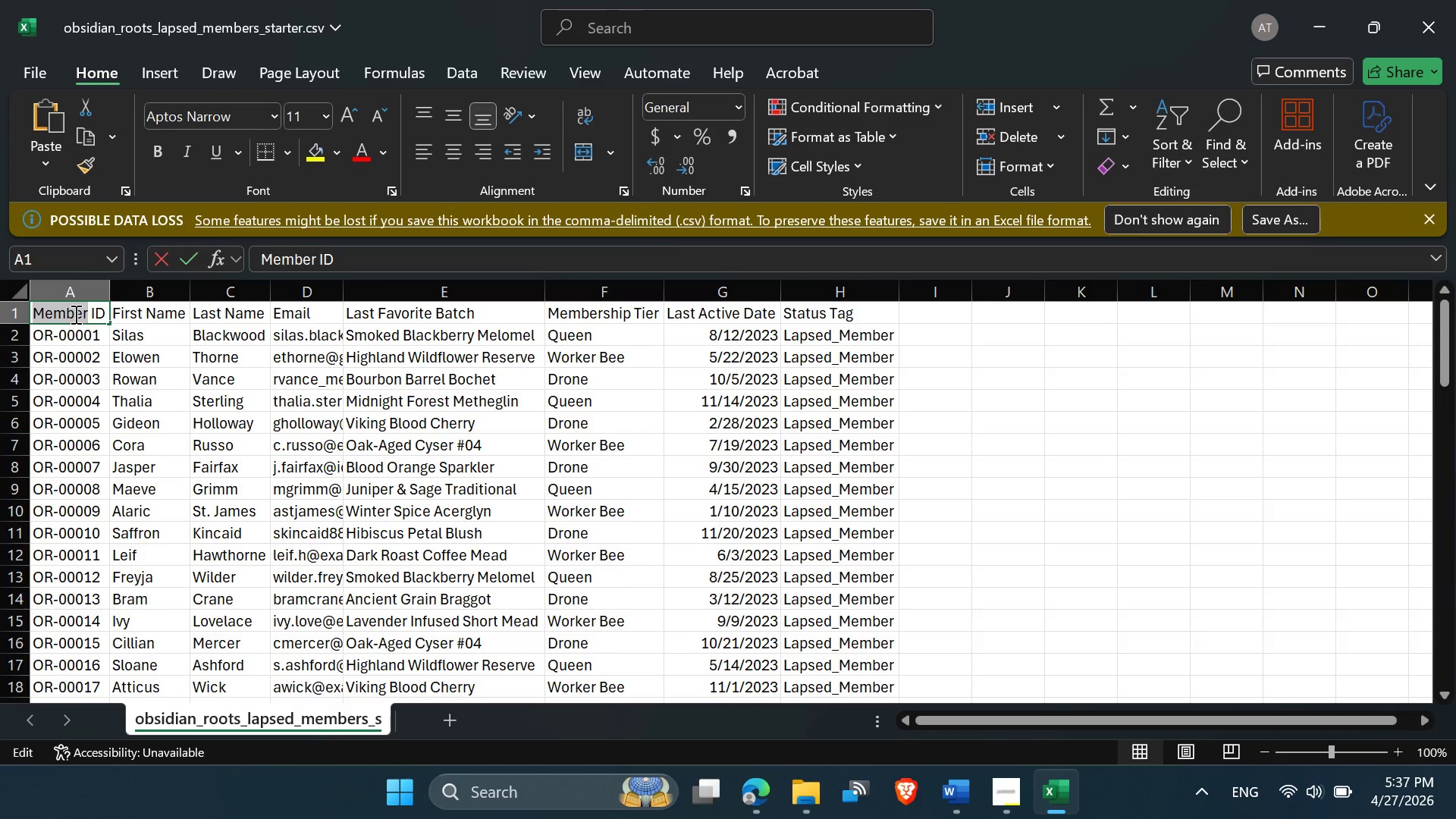 
triple_click([74, 314])
 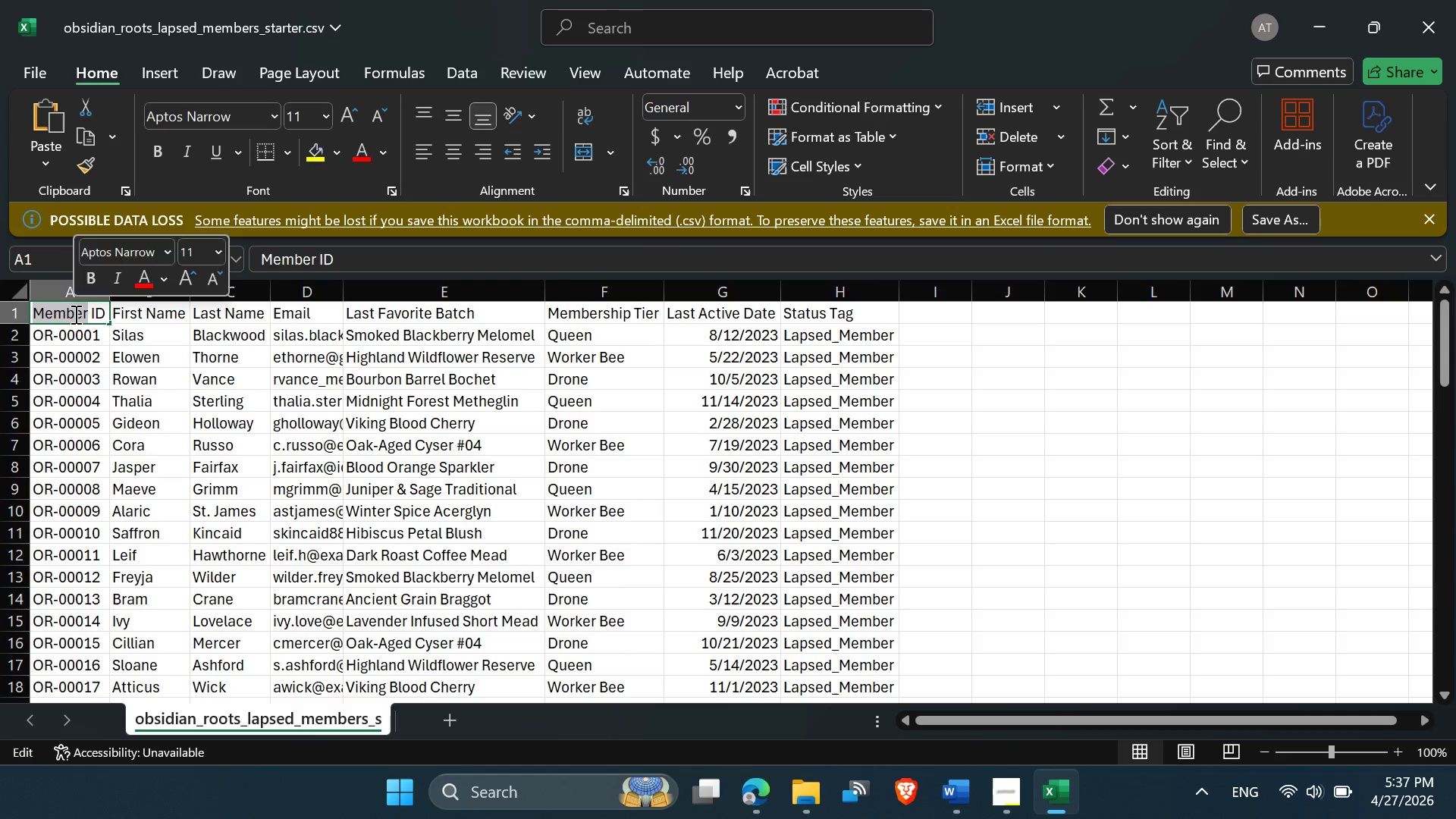 
triple_click([74, 314])
 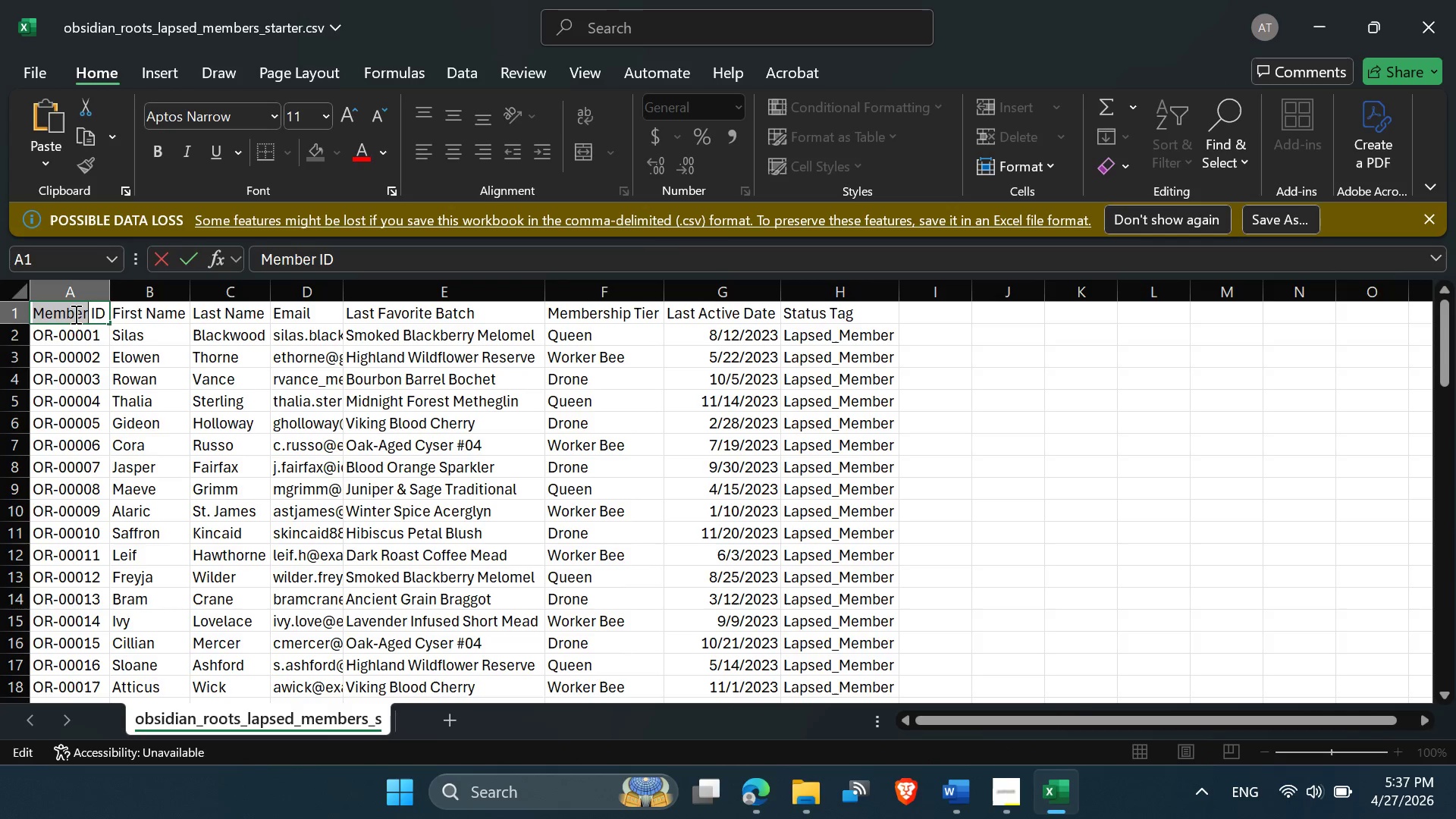 
double_click([74, 314])
 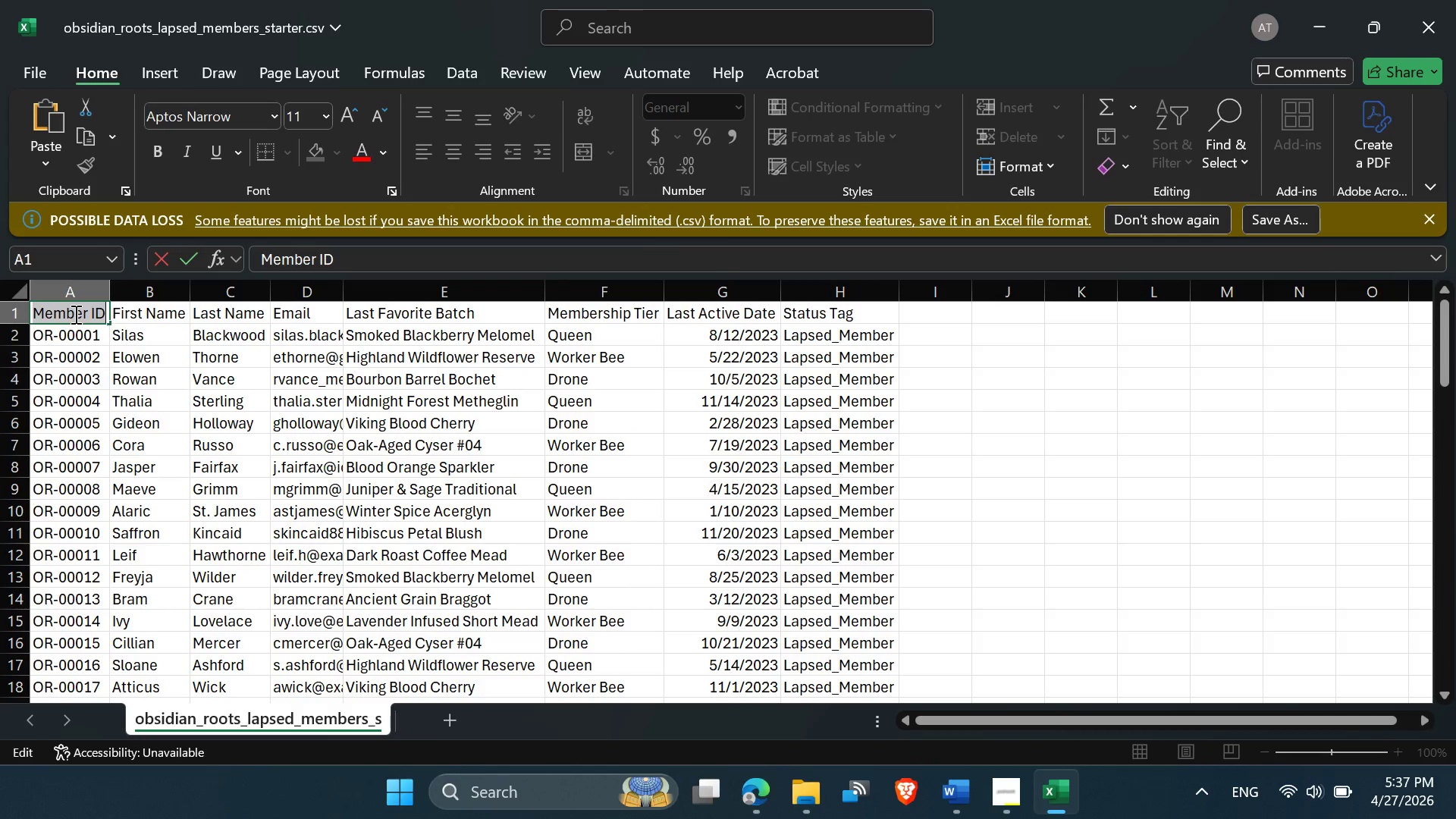 
triple_click([74, 314])
 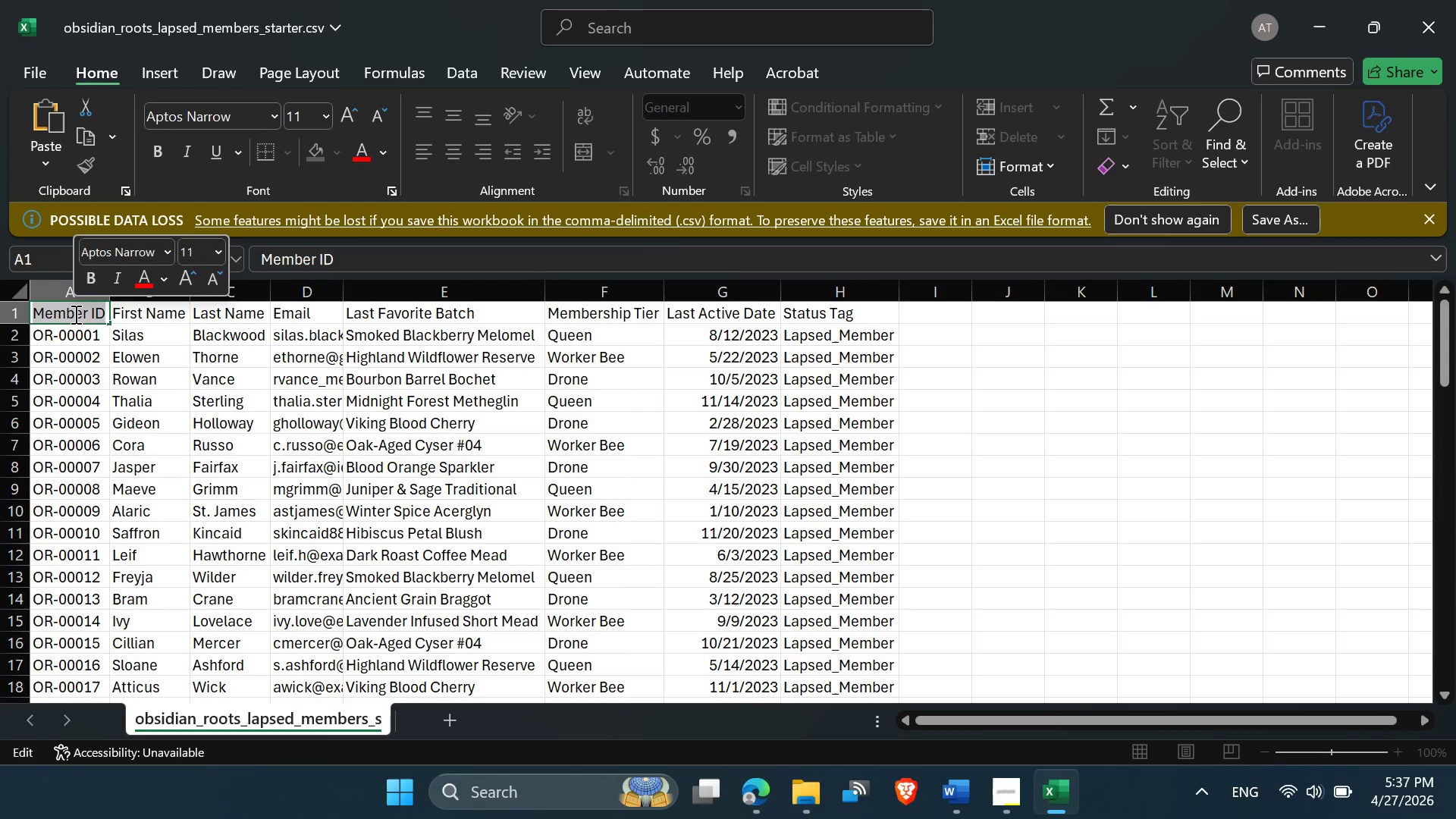 
key(Control+C)
 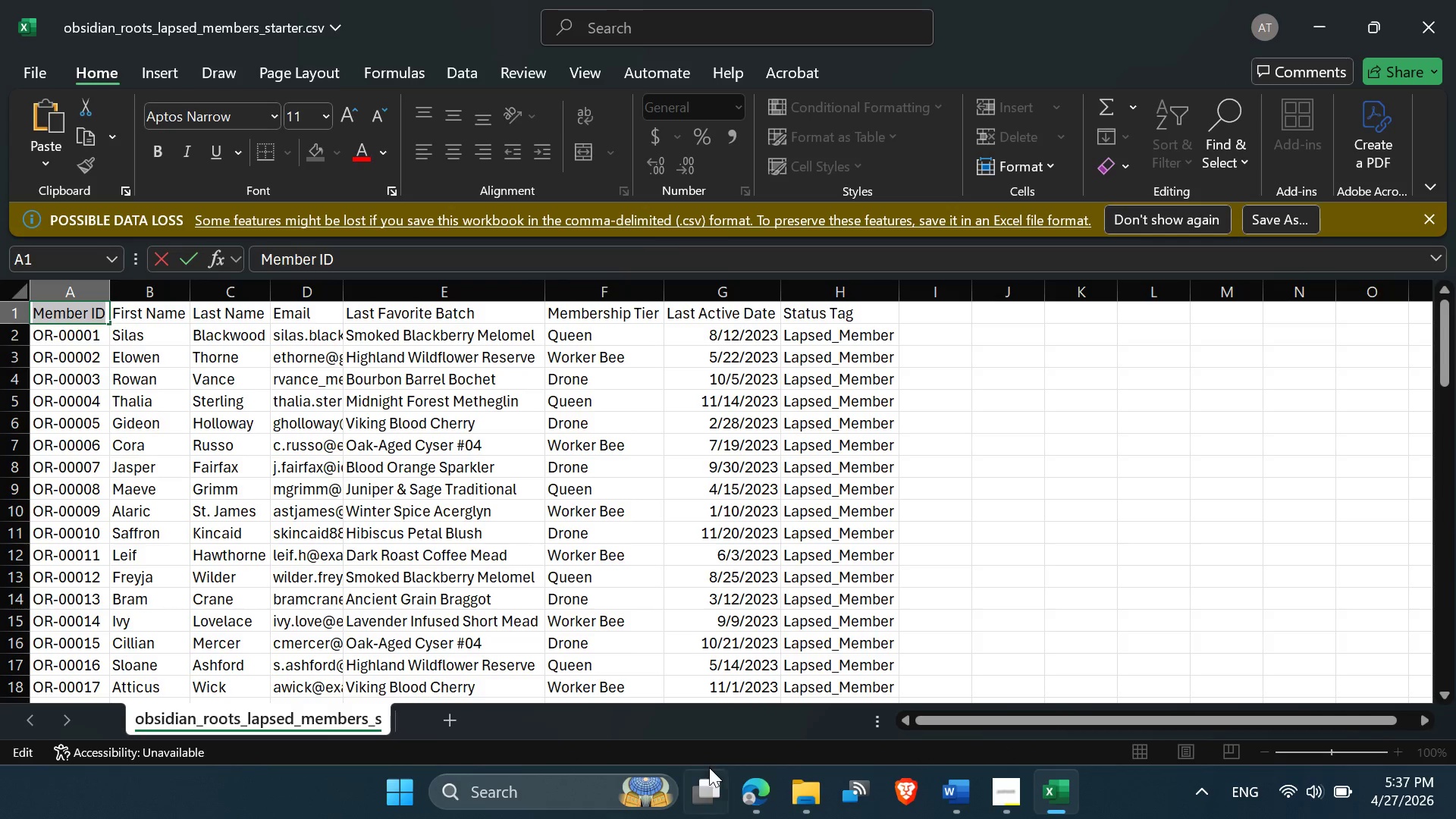 
left_click([746, 793])
 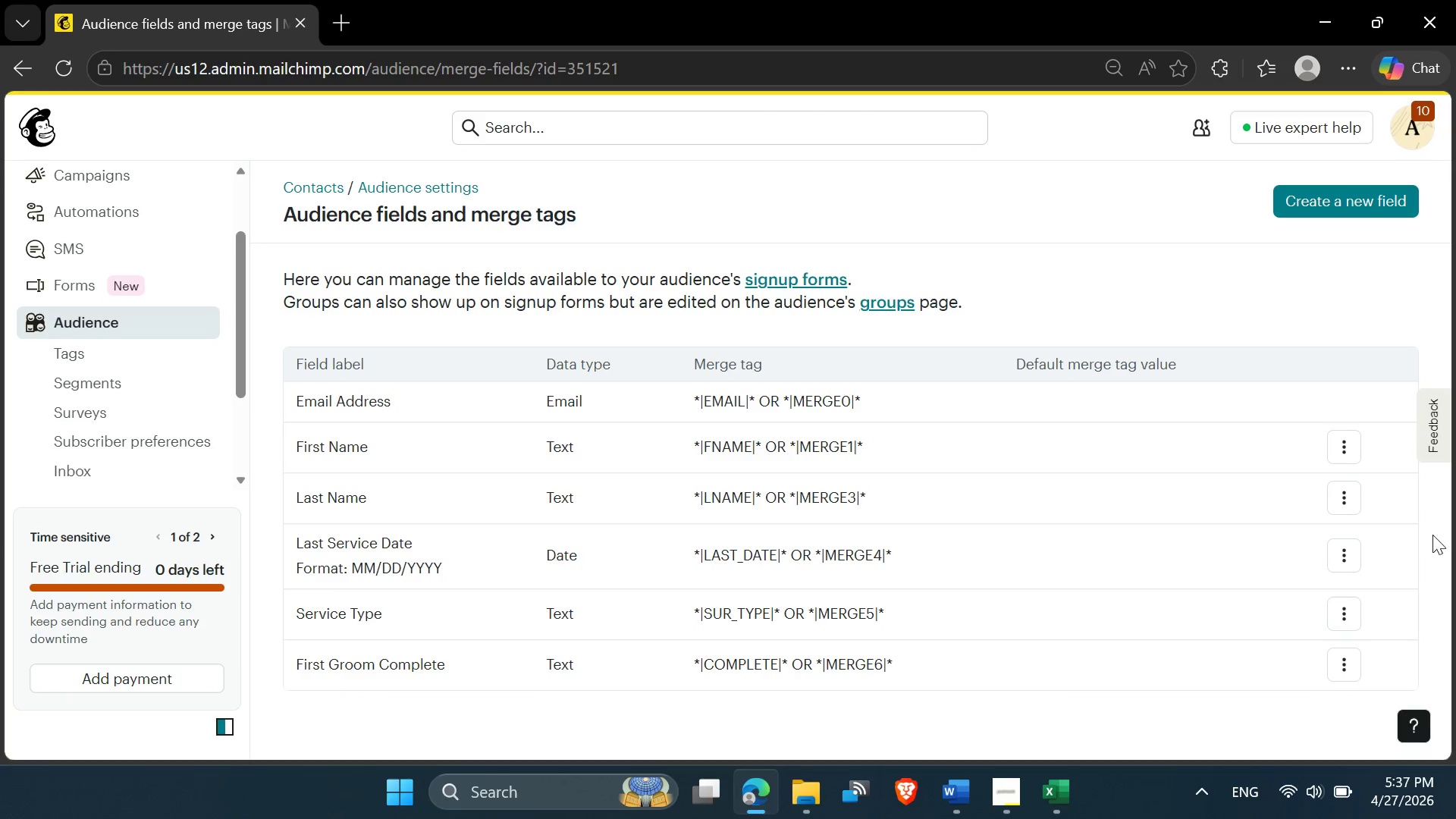 
left_click([1335, 565])
 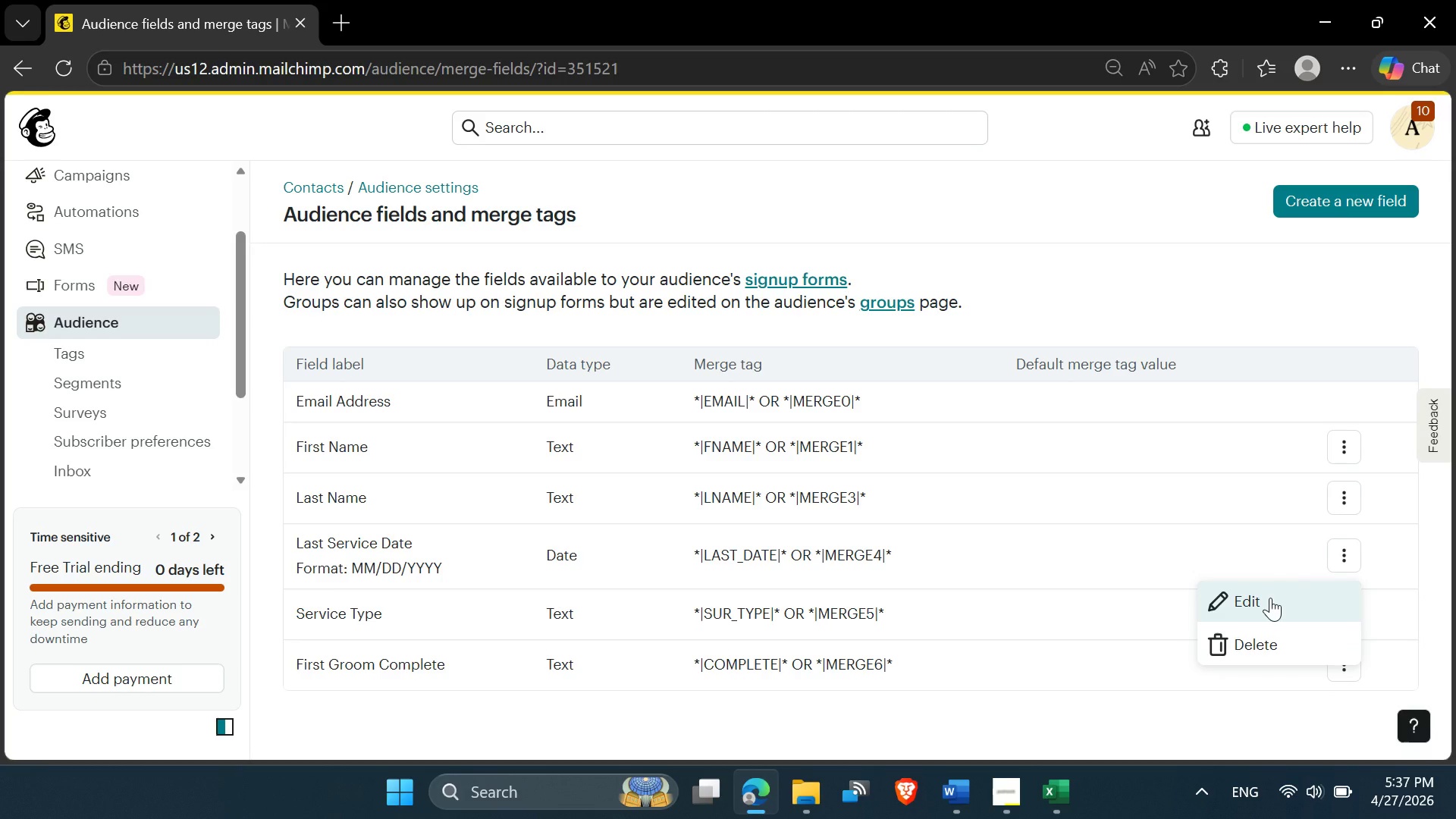 
left_click([1270, 598])
 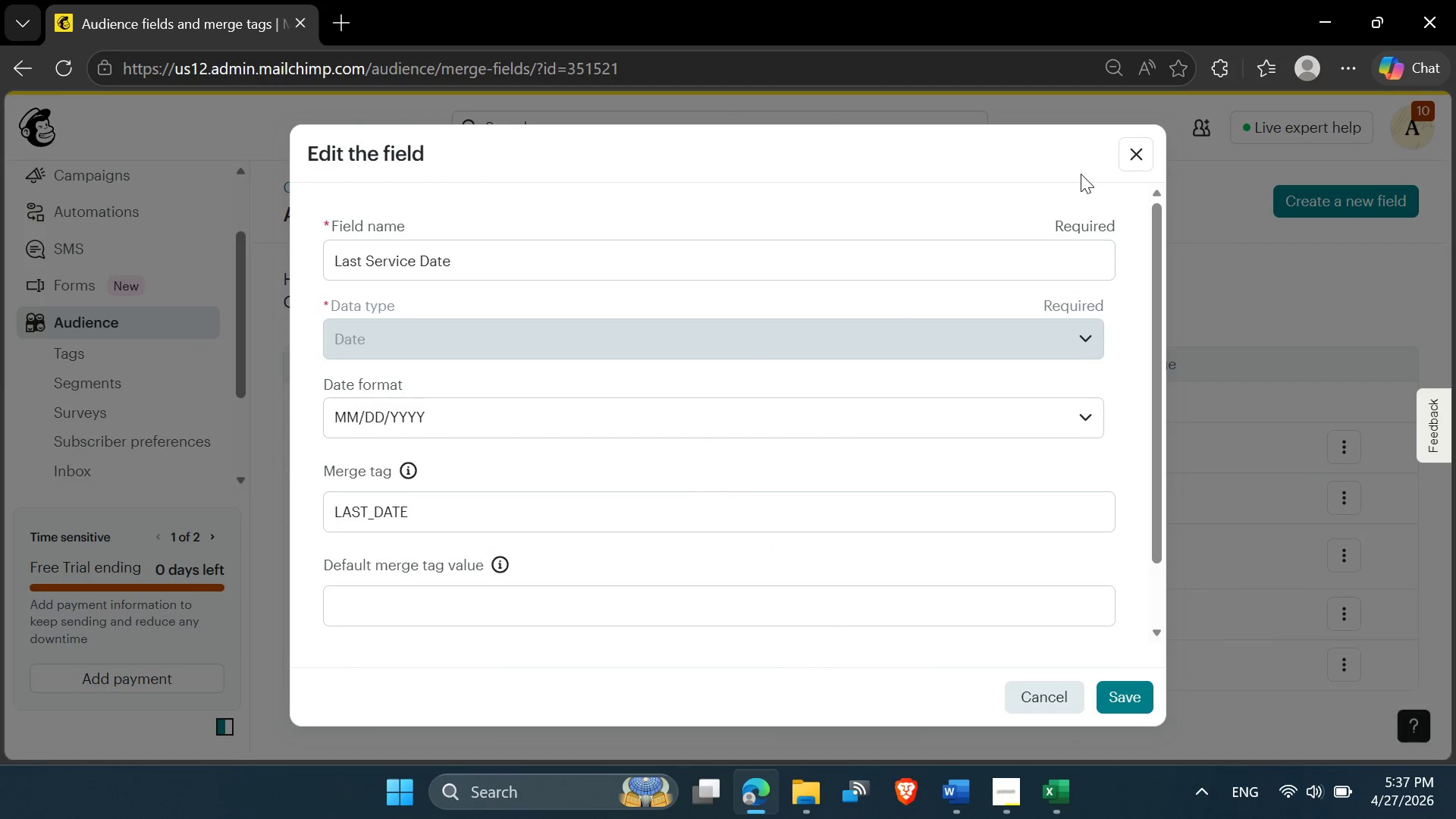 
left_click([1129, 162])
 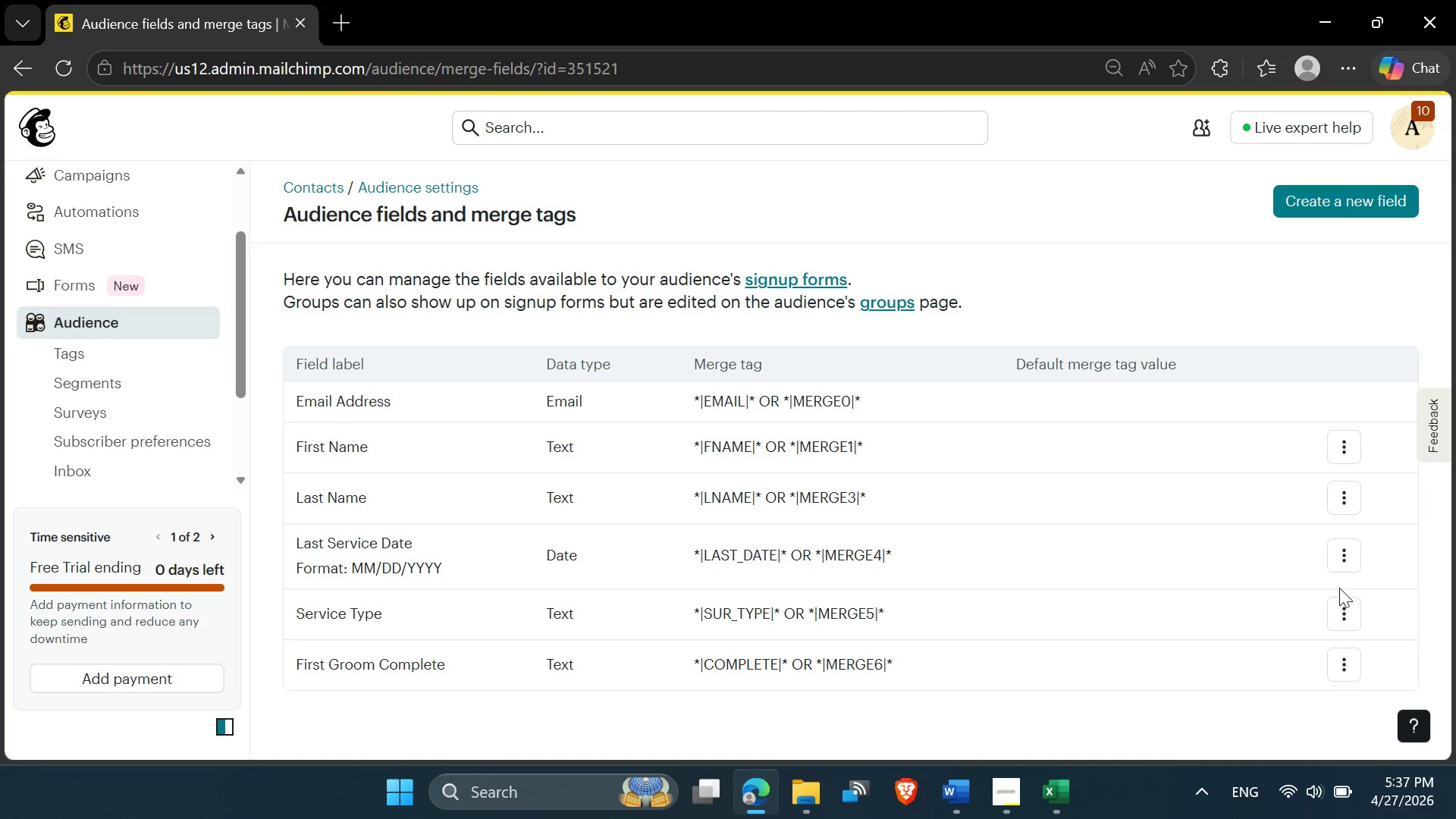 
left_click([1335, 563])
 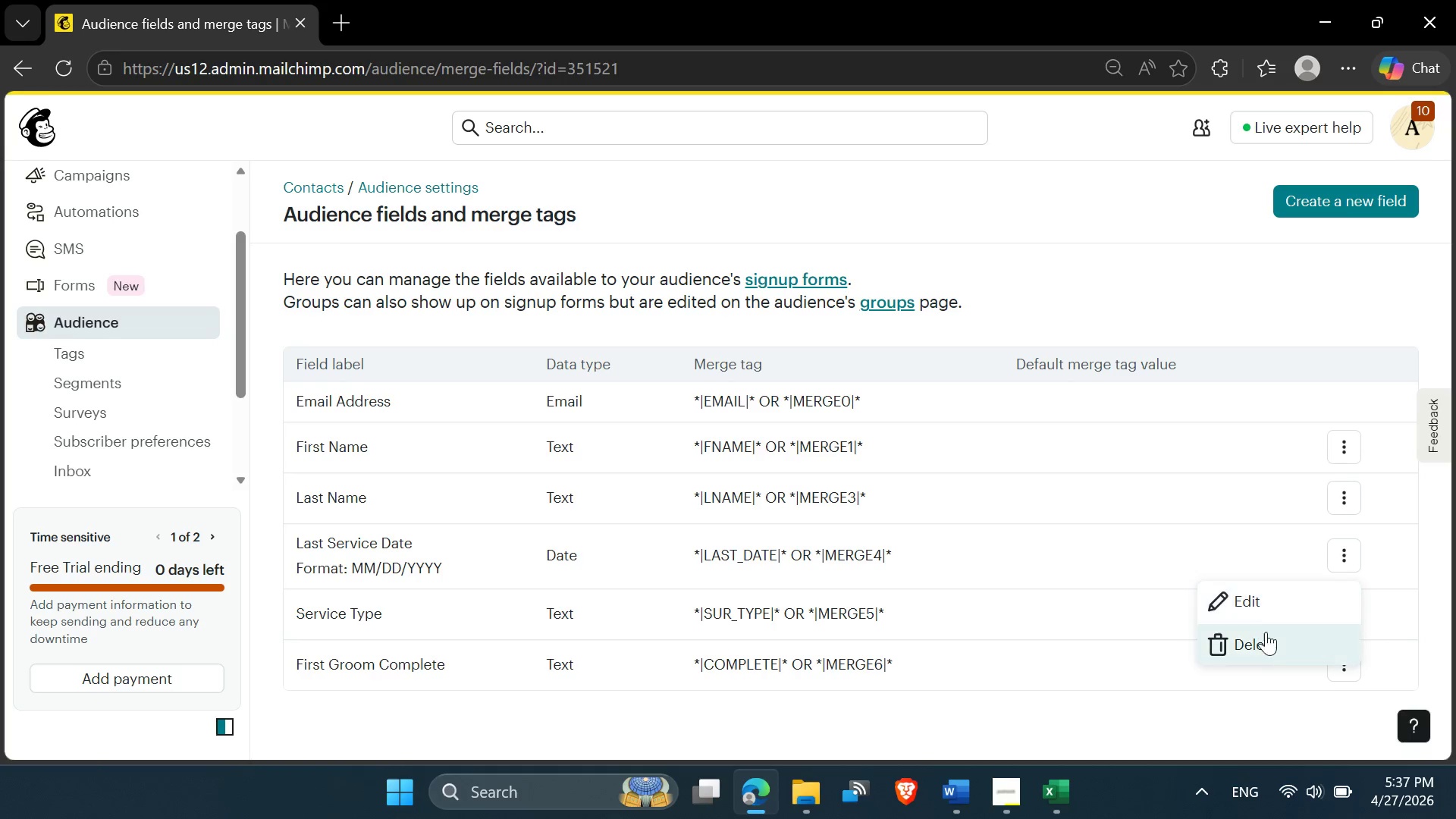 
left_click([1265, 633])
 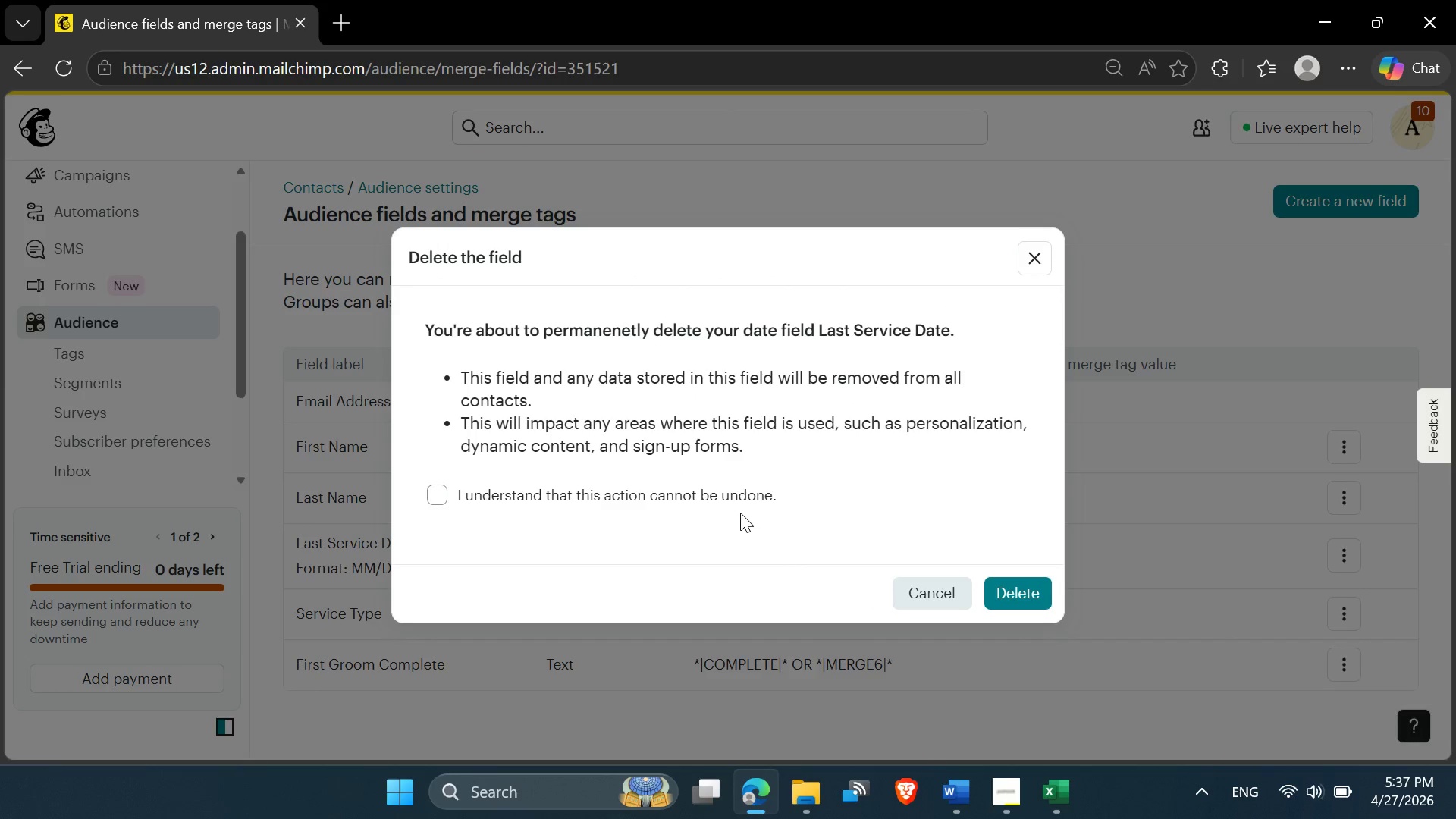 
left_click([731, 506])
 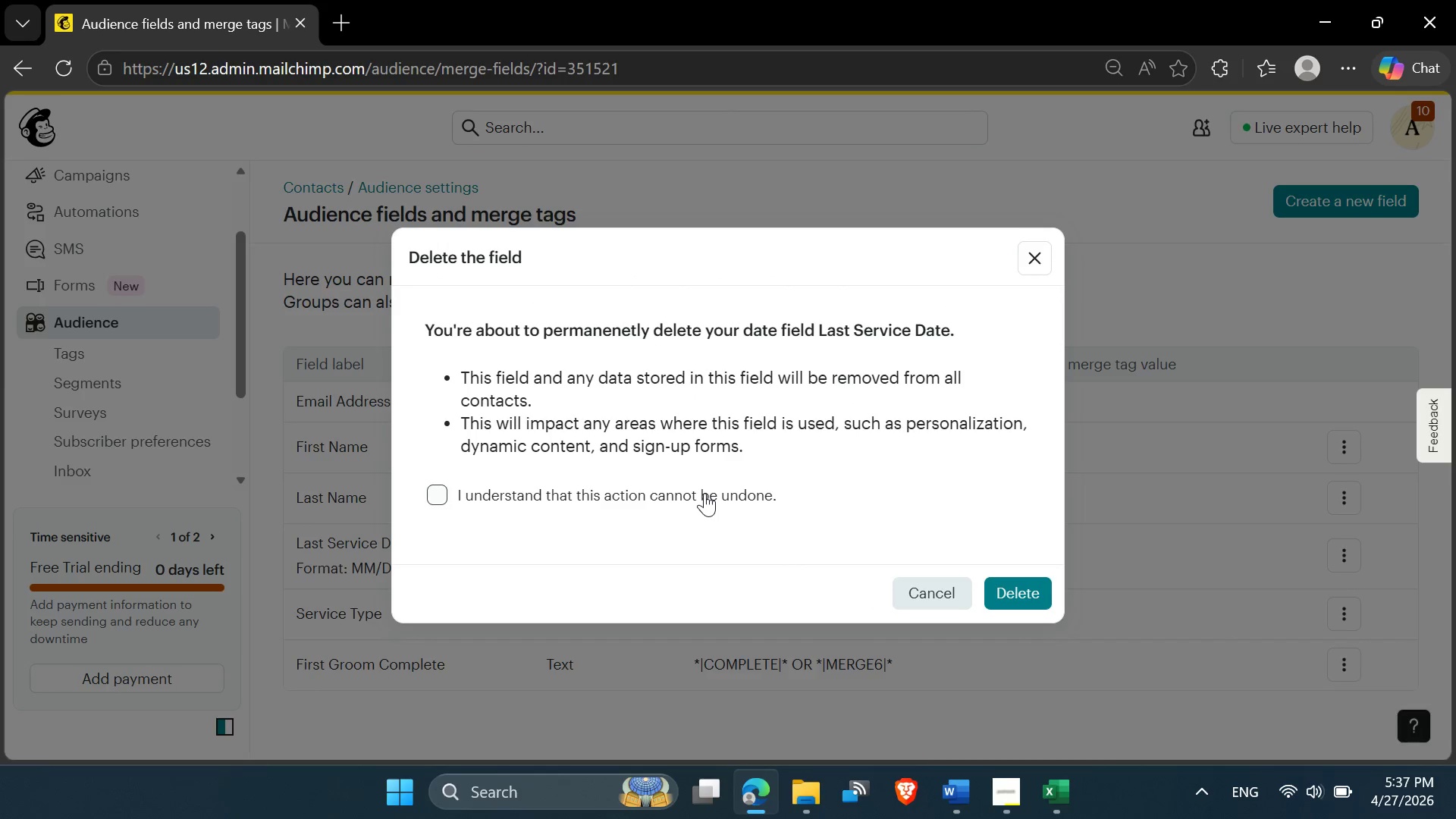 
left_click([704, 493])
 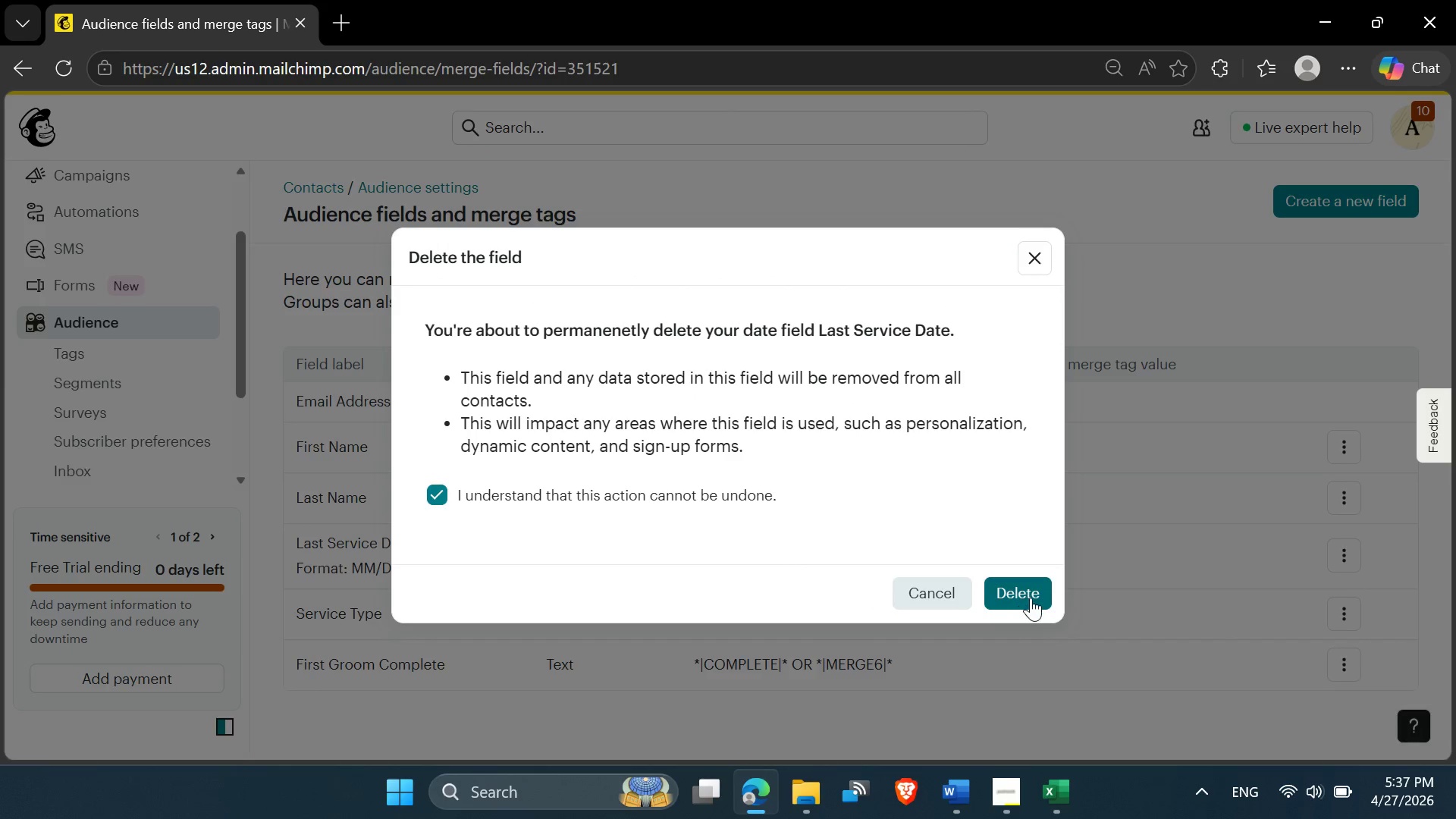 
left_click([1031, 598])
 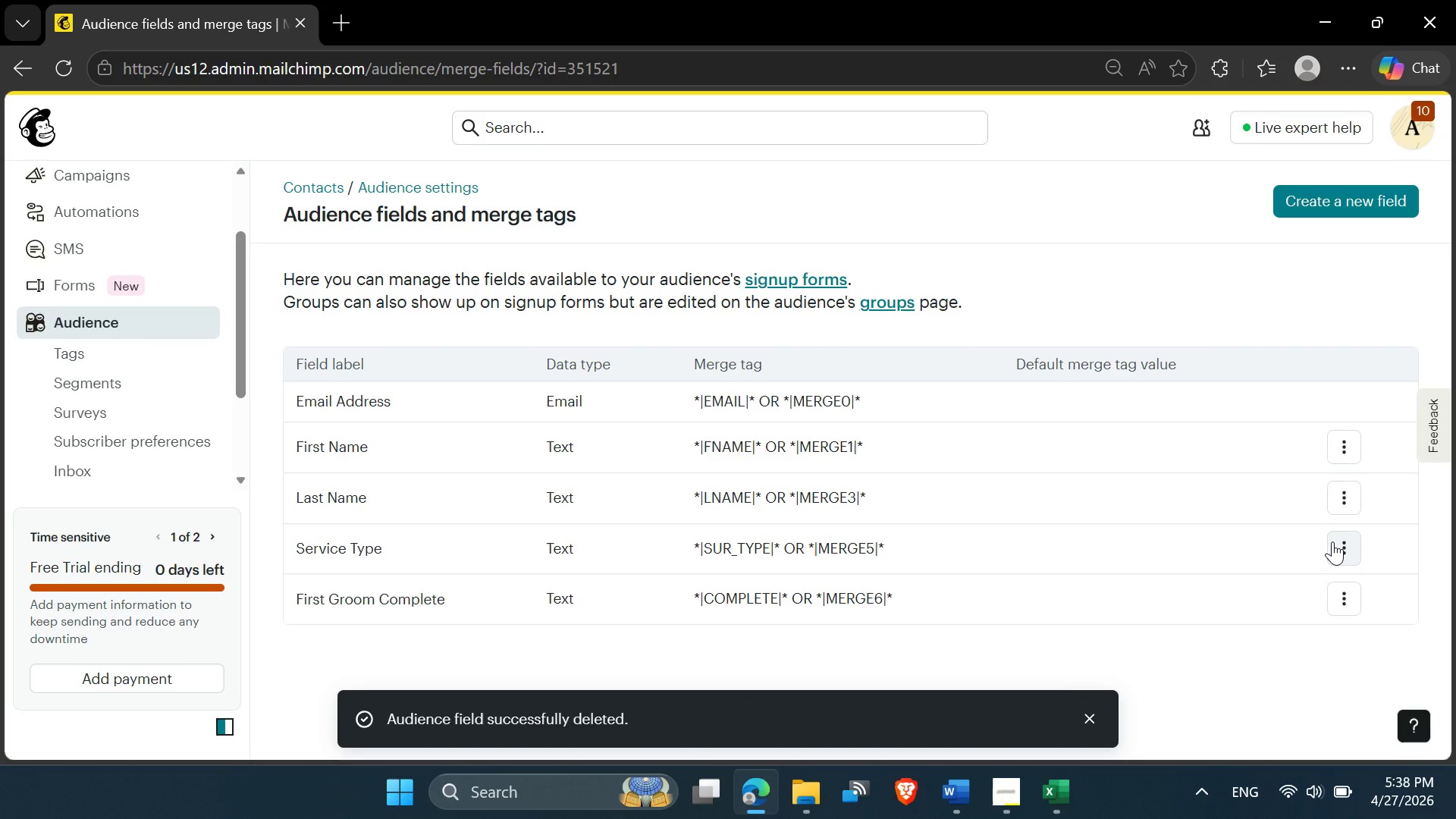 
wait(5.19)
 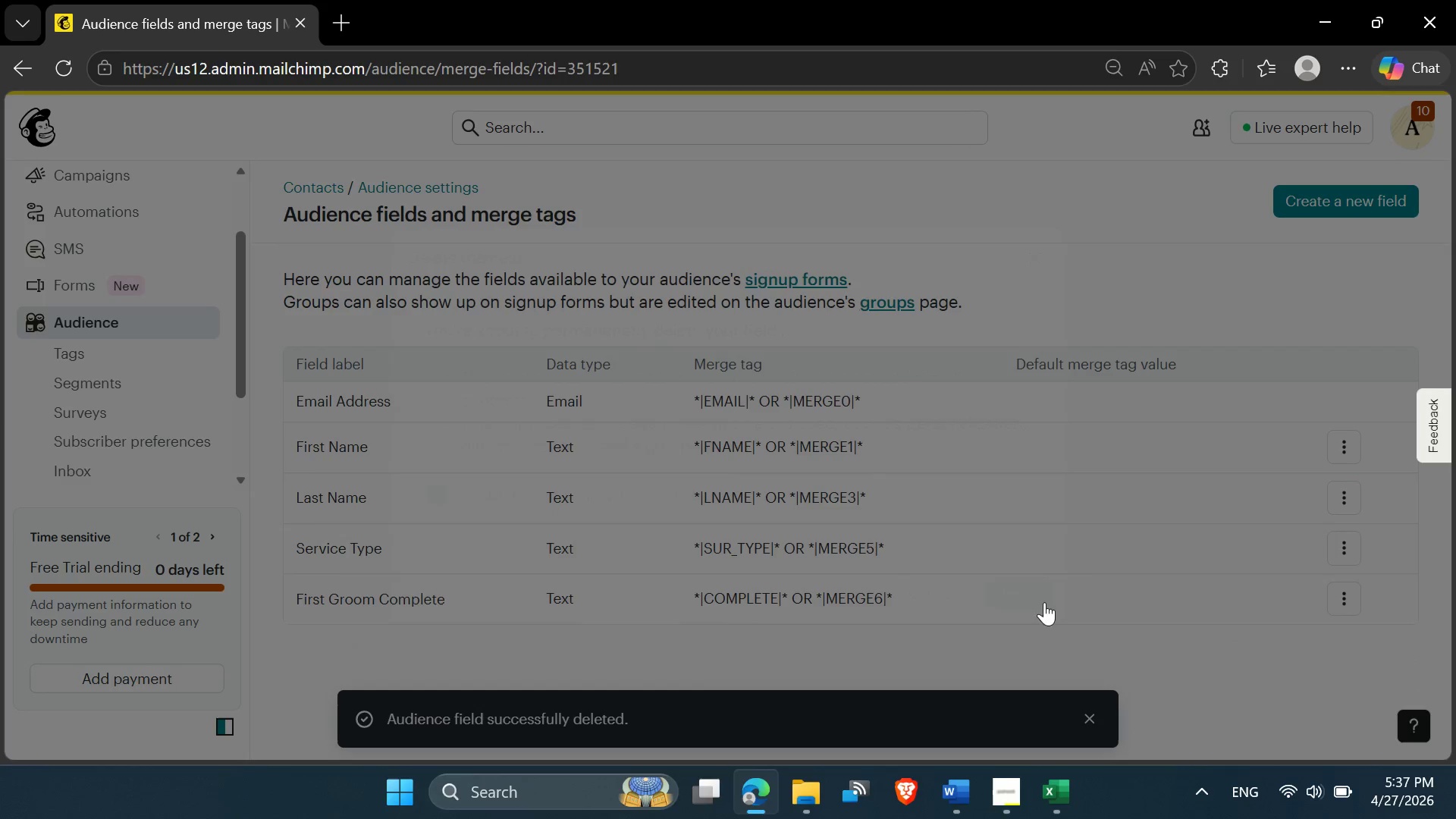 
left_click([1333, 548])
 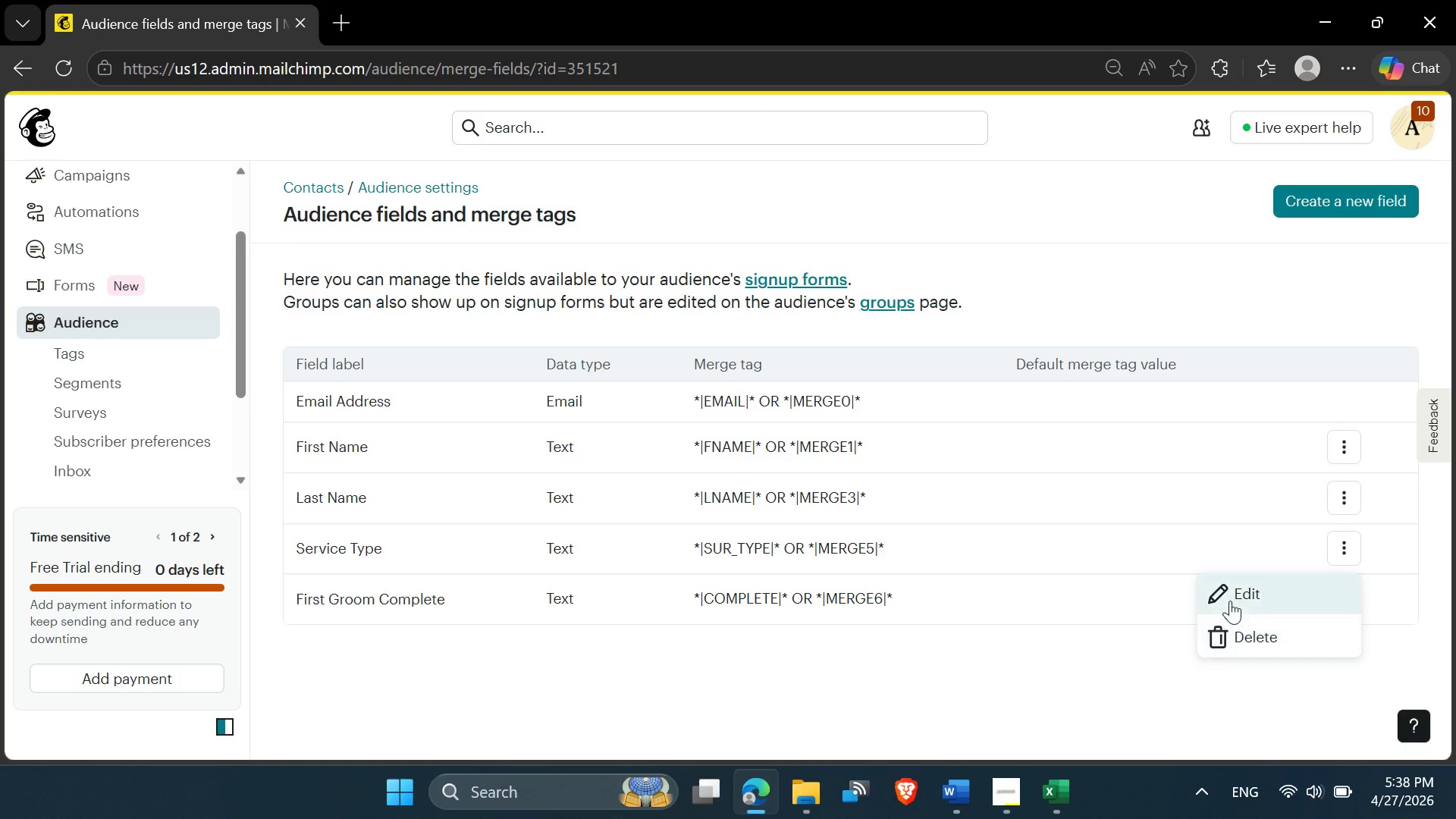 
left_click([1230, 599])
 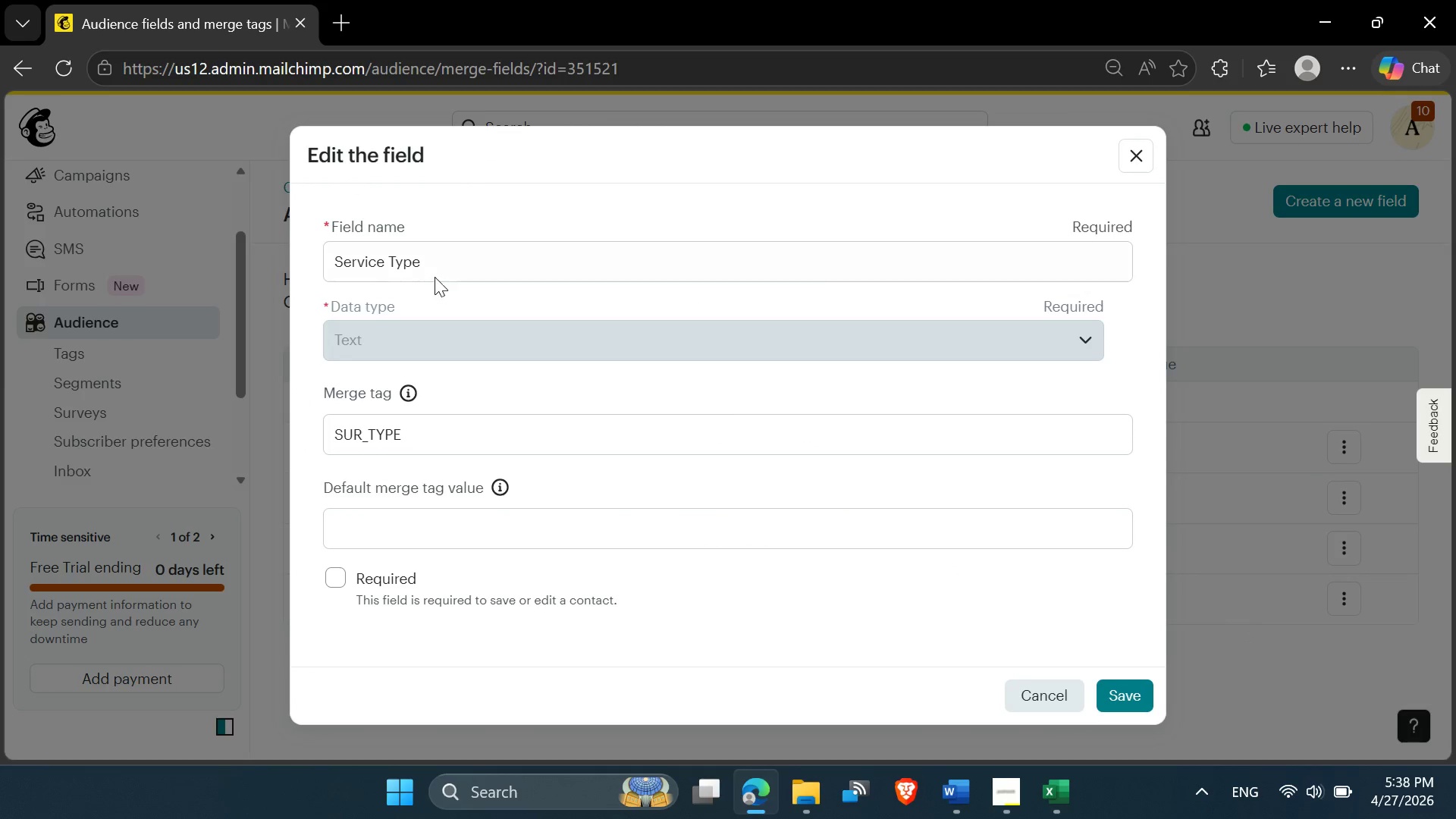 
left_click_drag(start_coordinate=[430, 268], to_coordinate=[283, 243])
 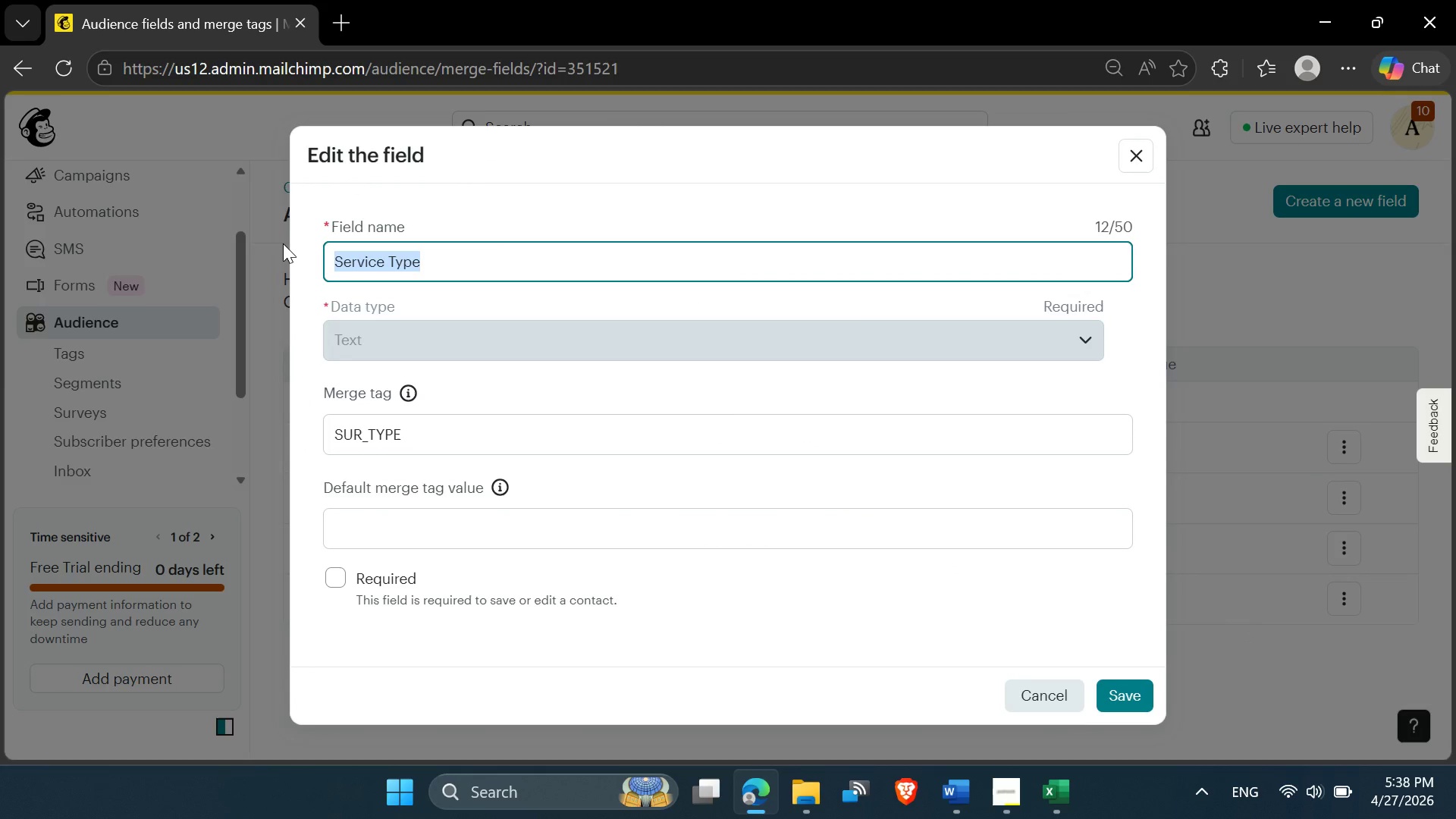 
key(Control+V)
 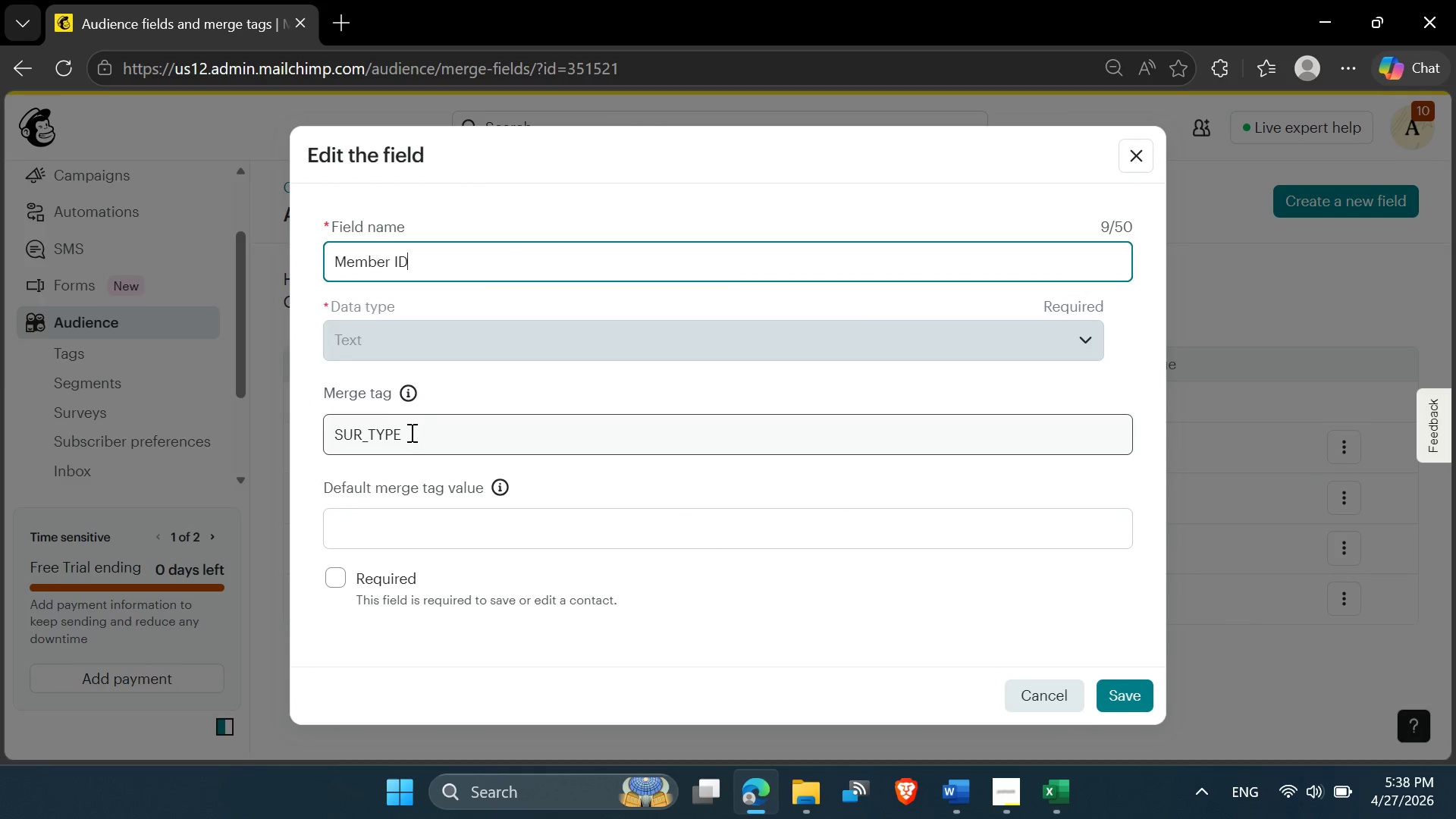 
left_click_drag(start_coordinate=[410, 431], to_coordinate=[250, 423])
 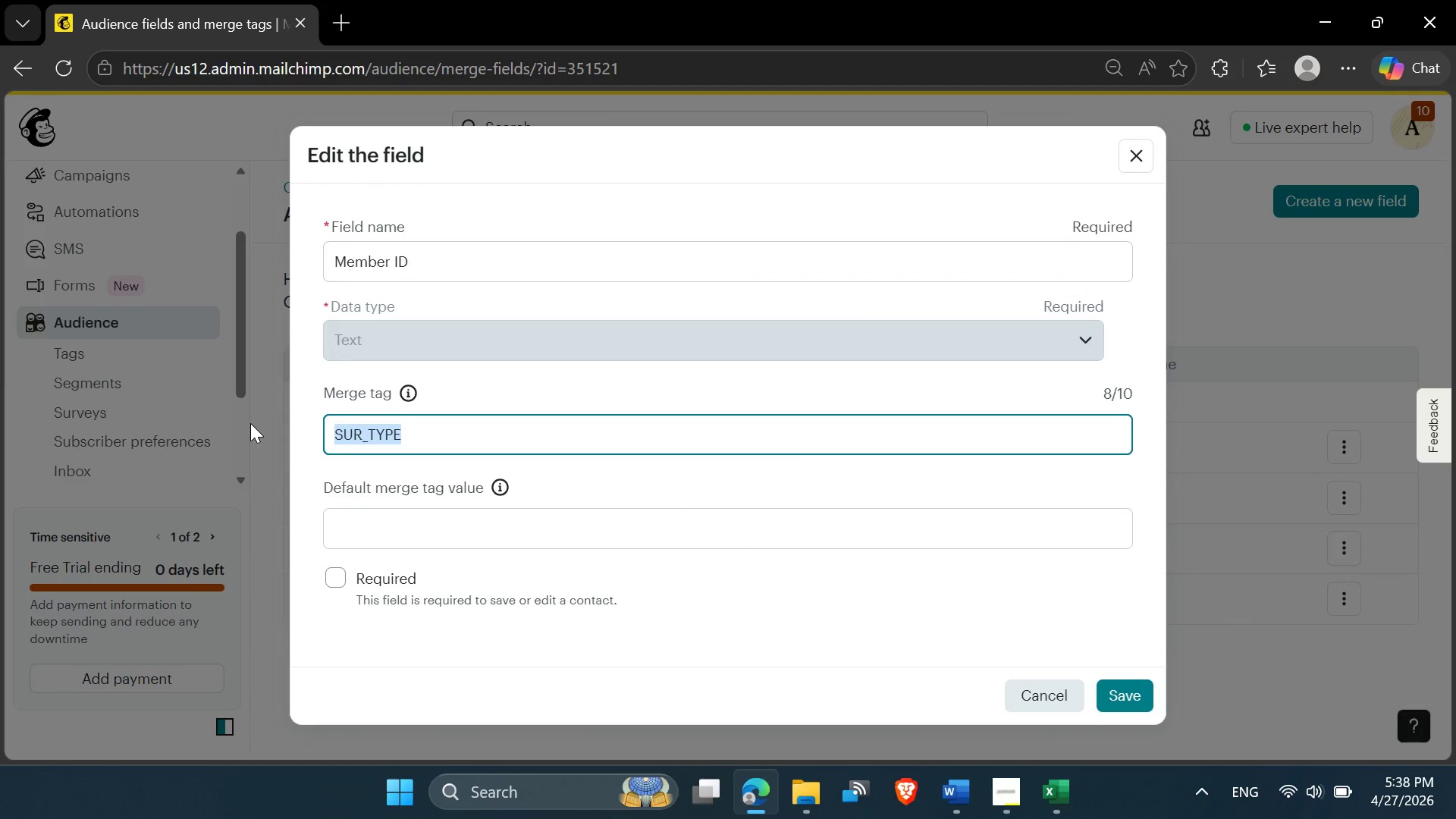 
type(member_id)
 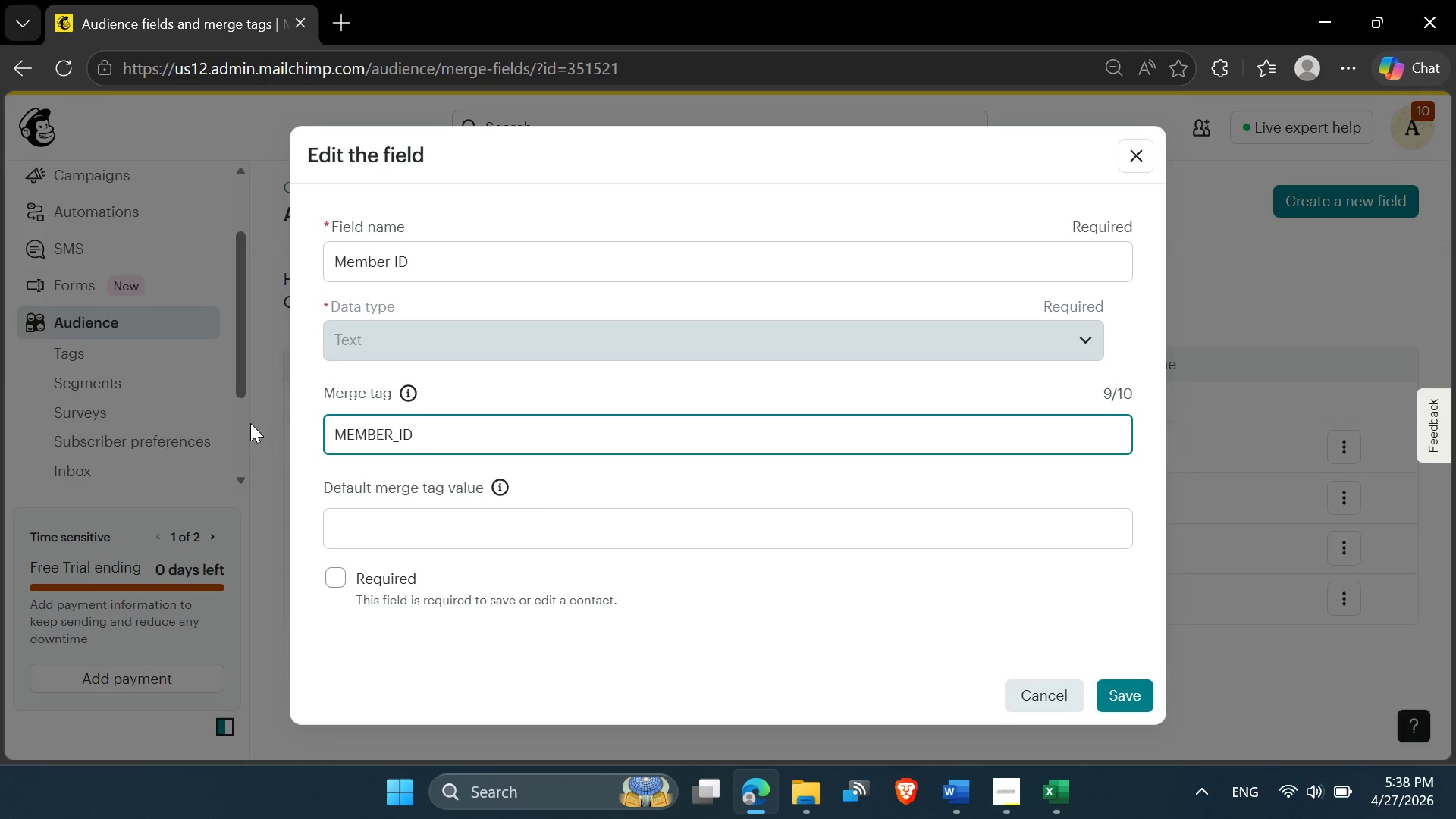 
left_click([1134, 694])
 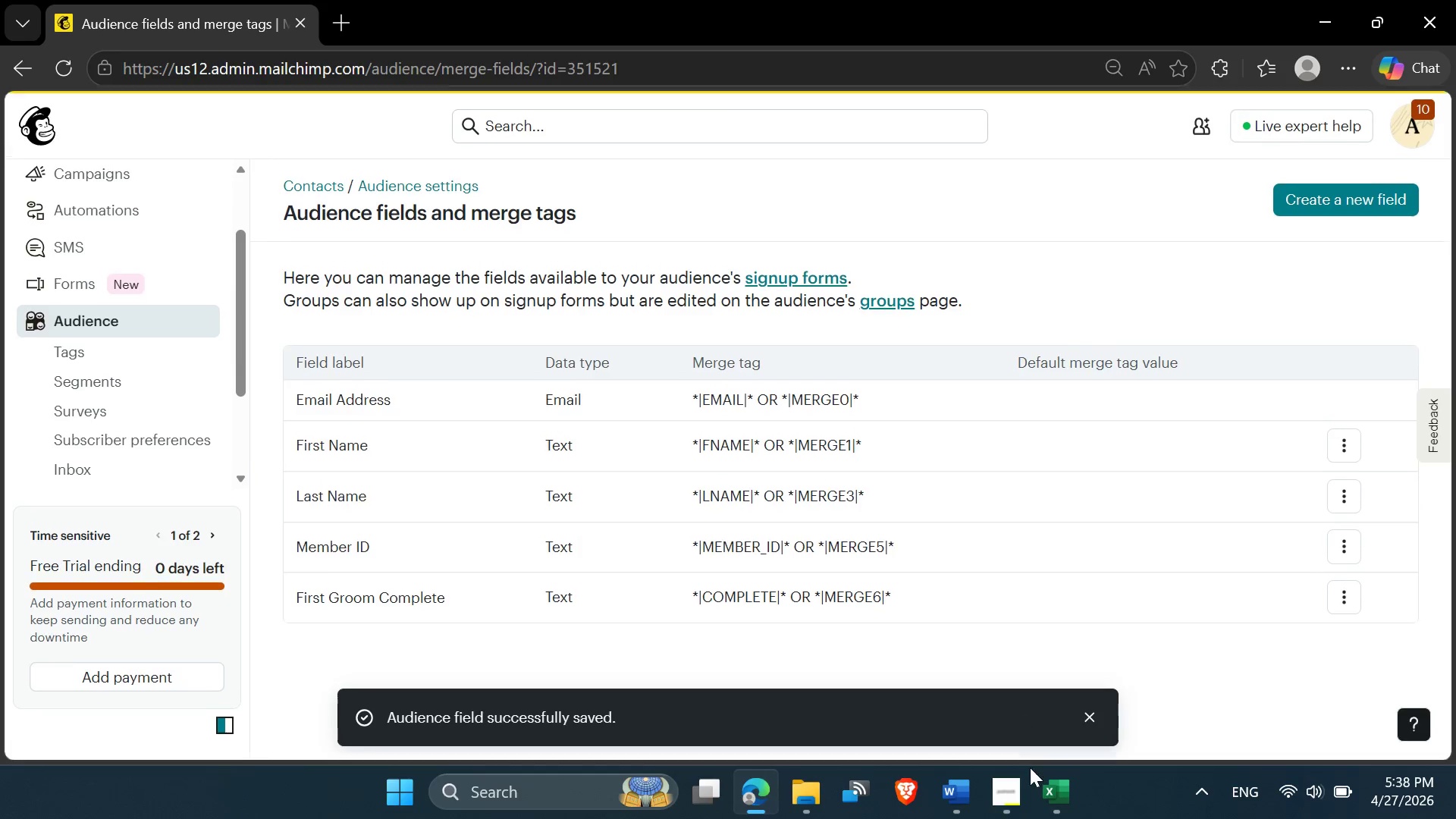 
left_click([1062, 791])
 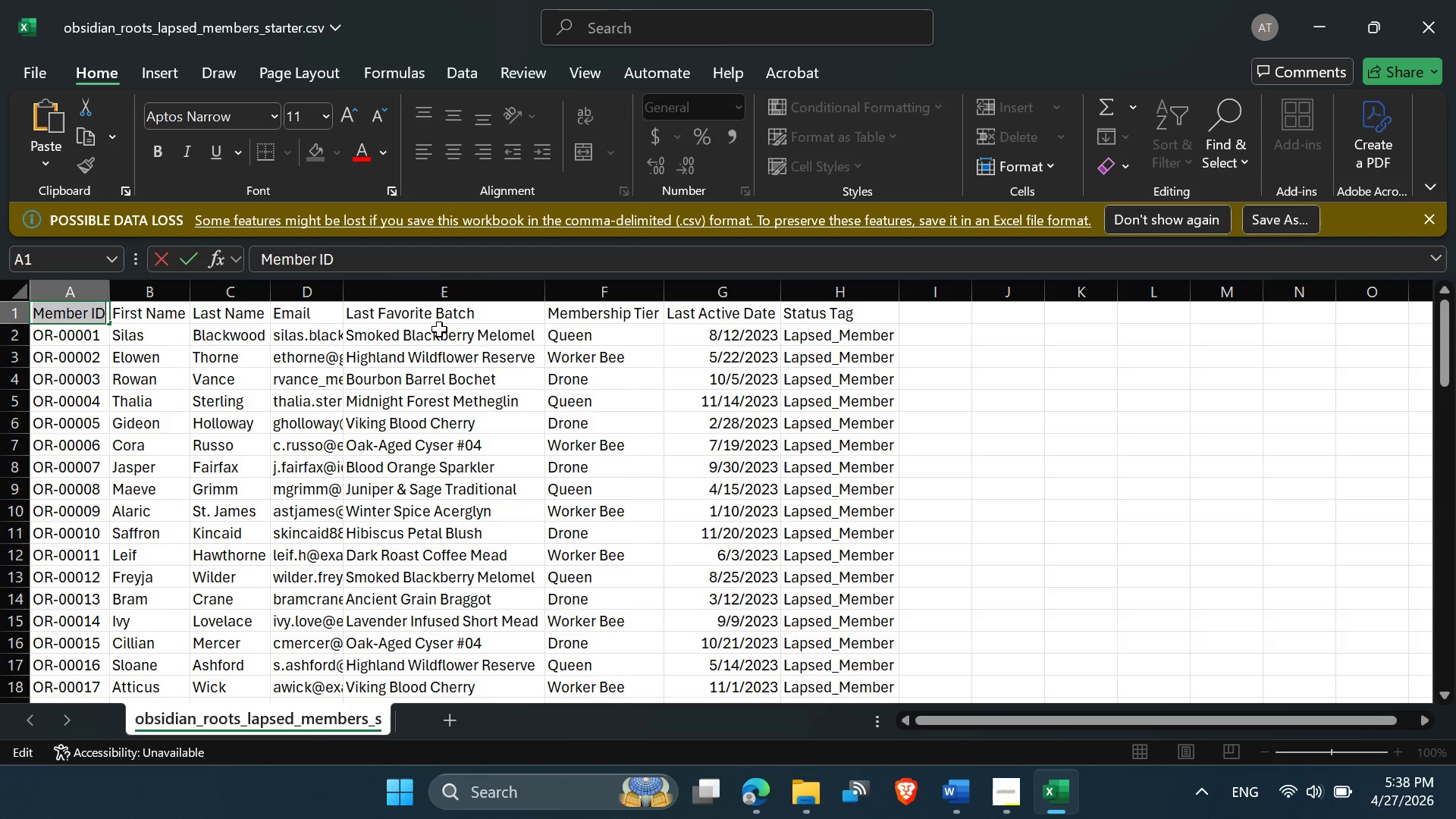 
left_click([457, 307])
 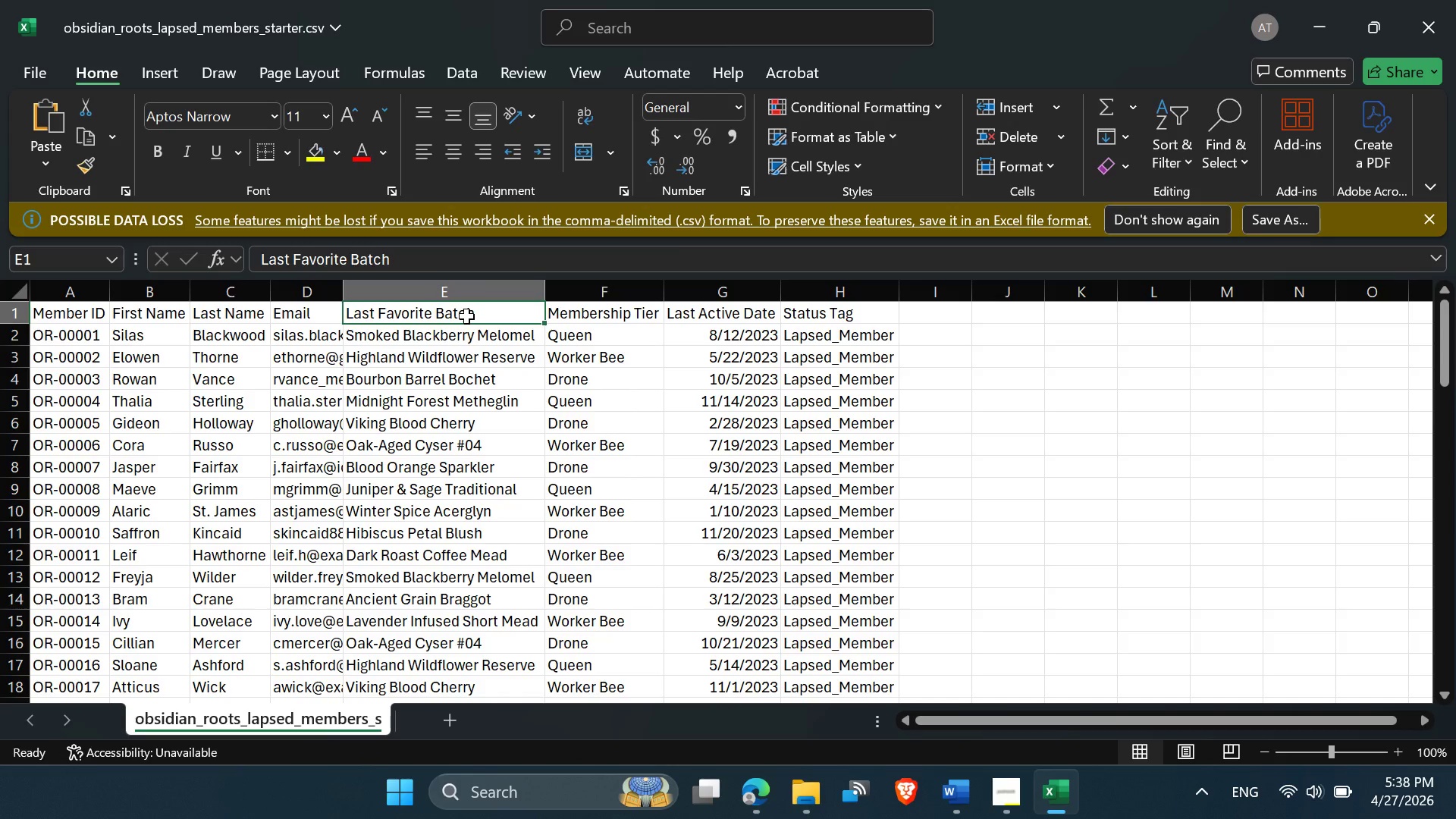 
double_click([466, 316])
 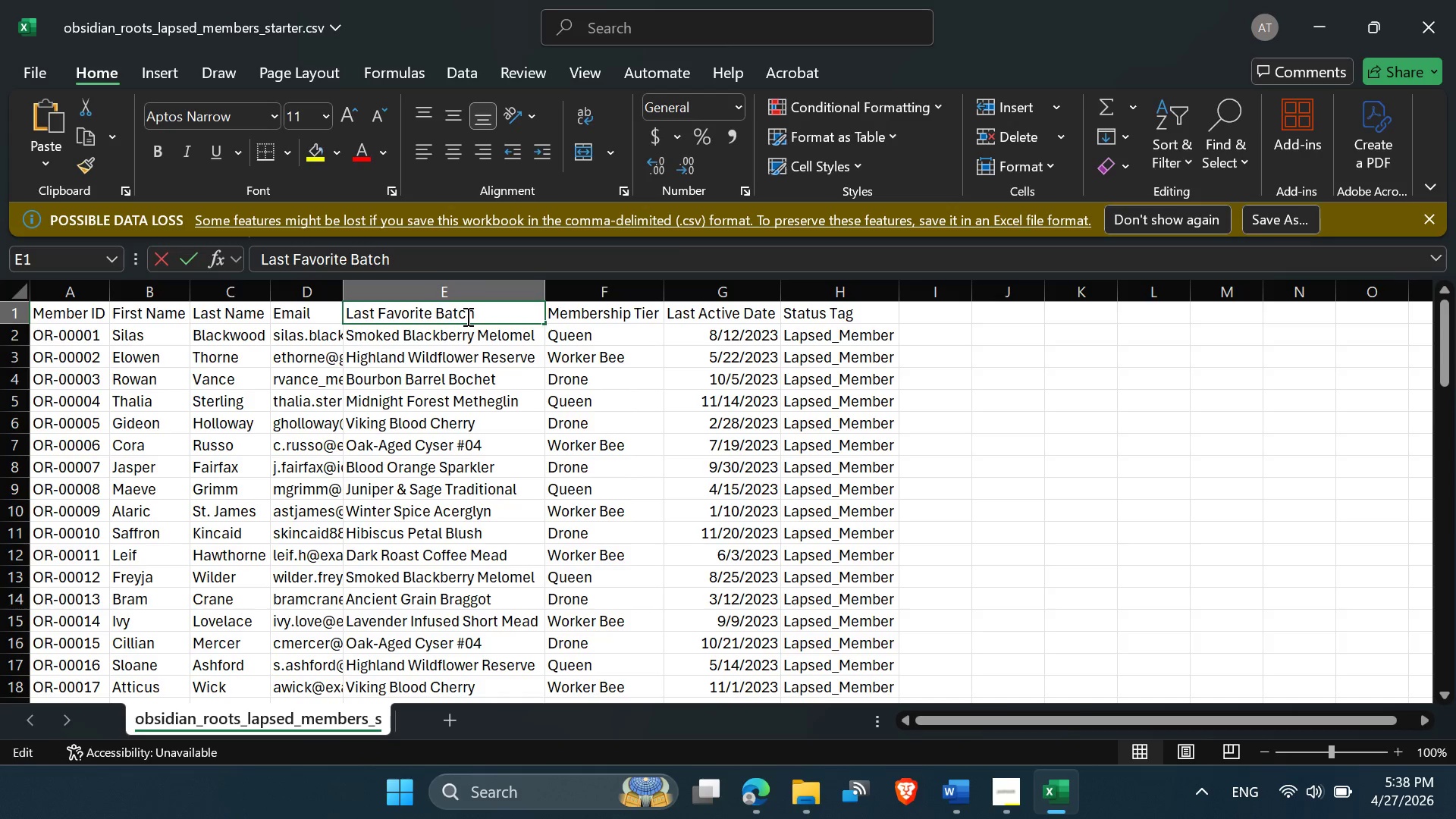 
triple_click([466, 316])
 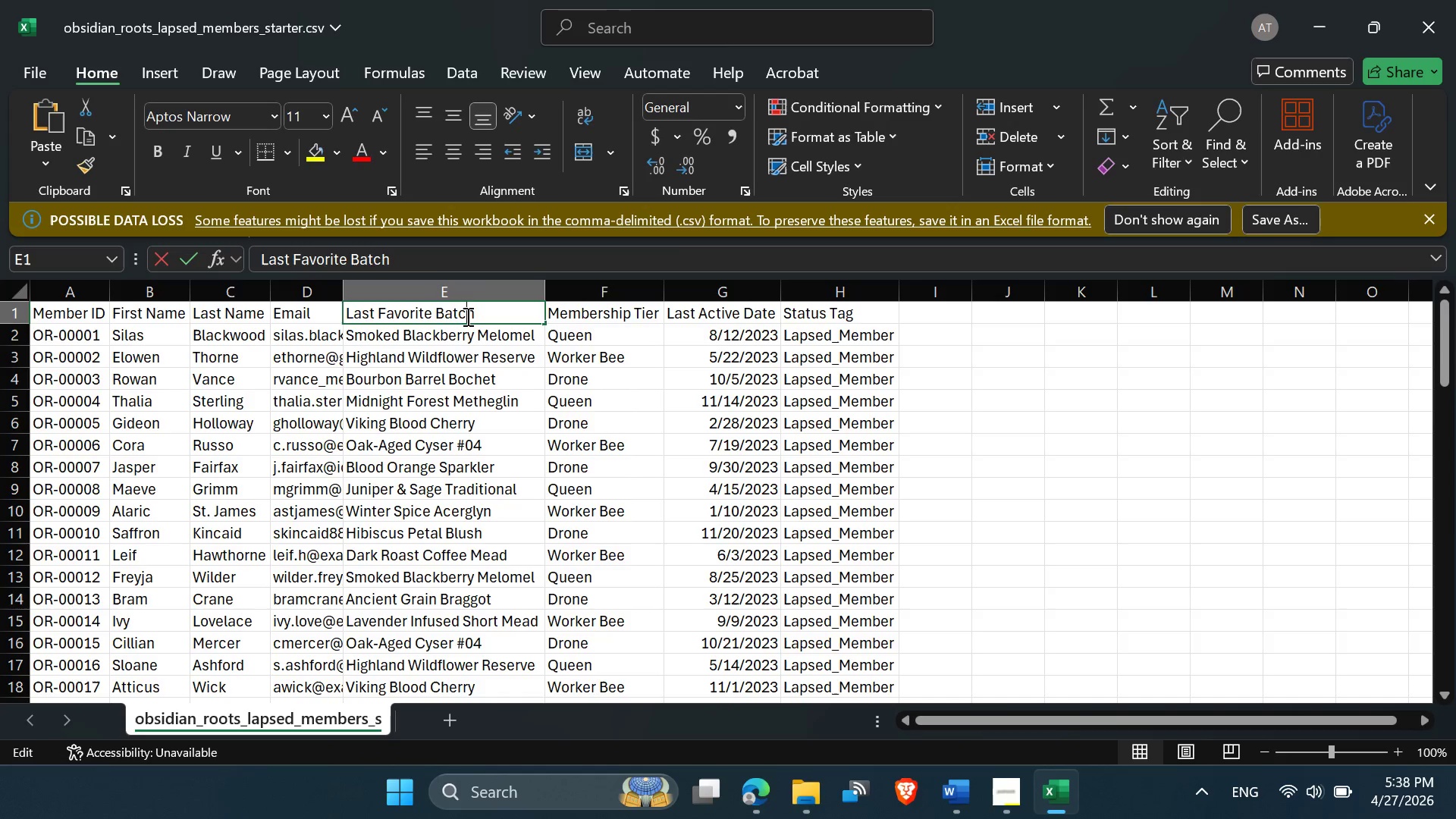 
triple_click([466, 316])
 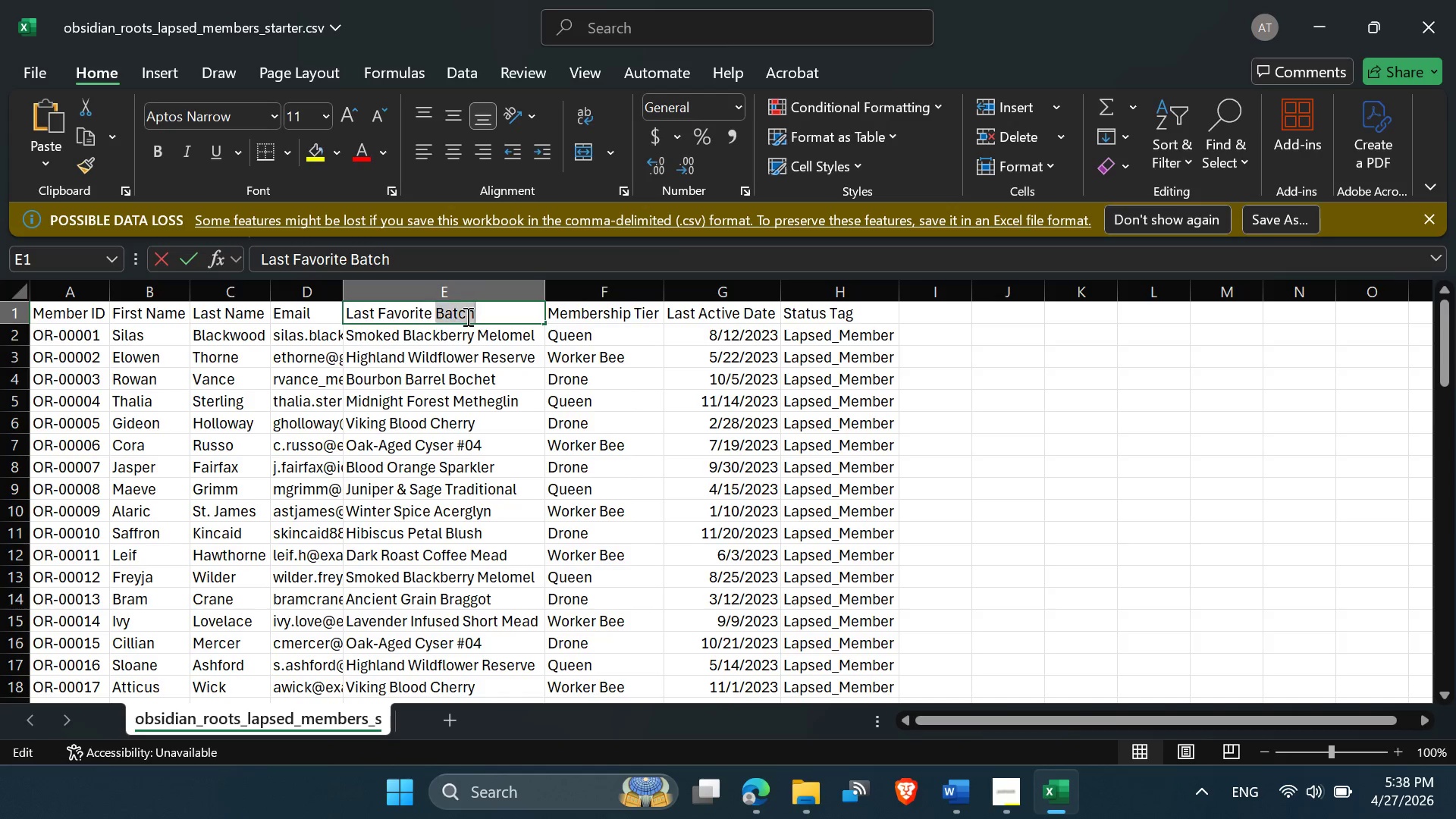 
triple_click([466, 316])
 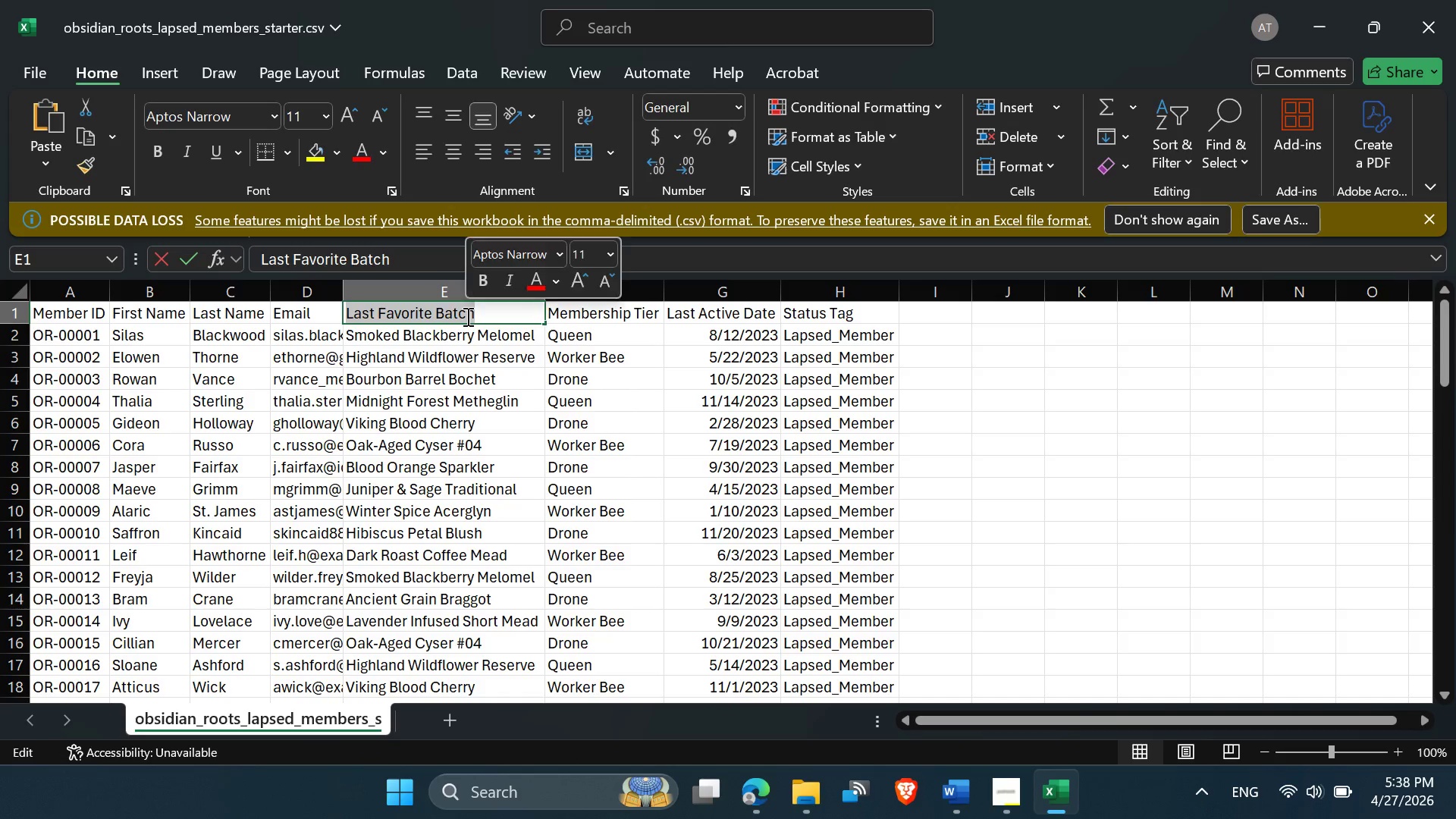 
triple_click([466, 316])
 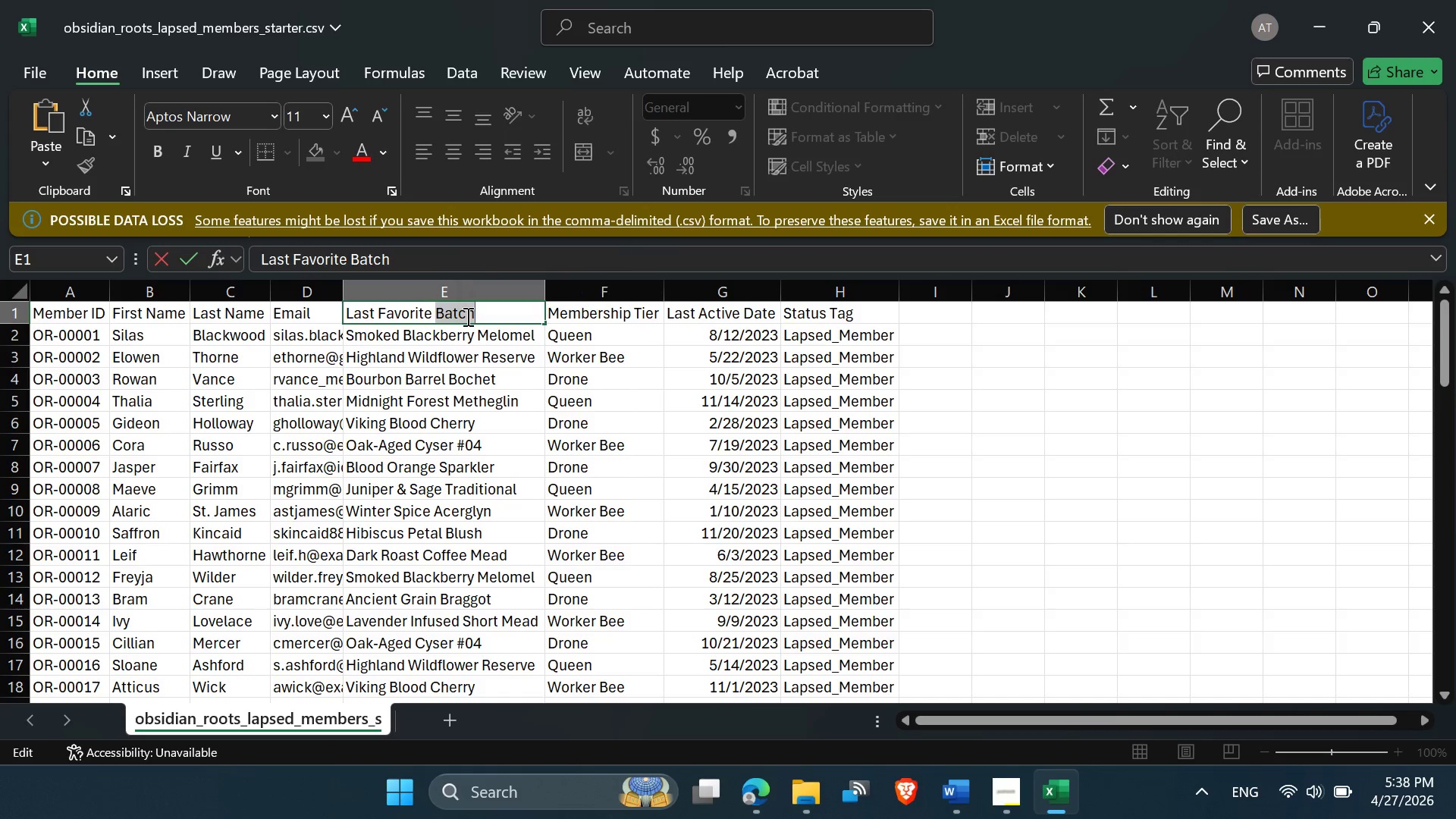 
triple_click([466, 316])
 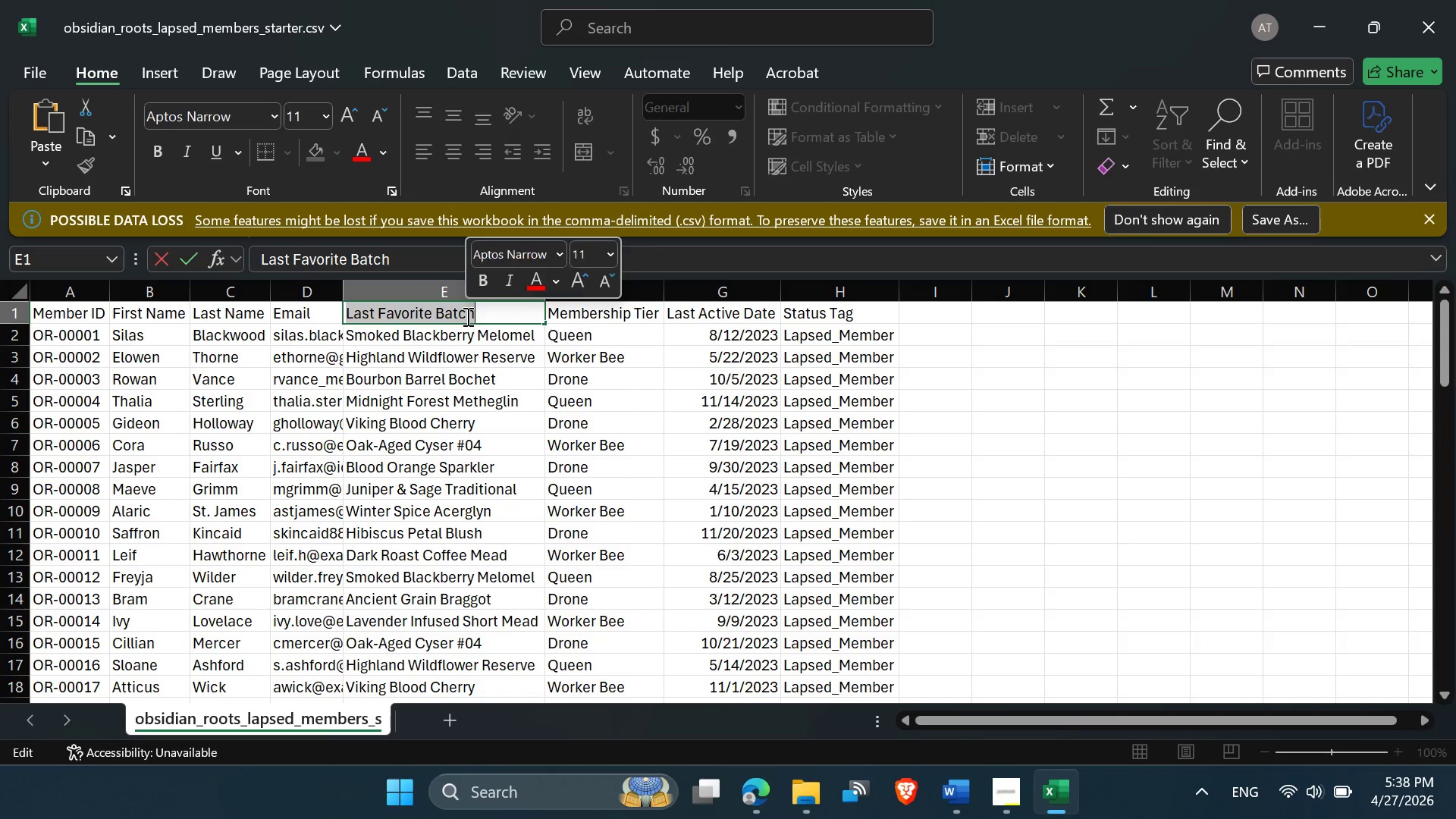 
triple_click([466, 316])
 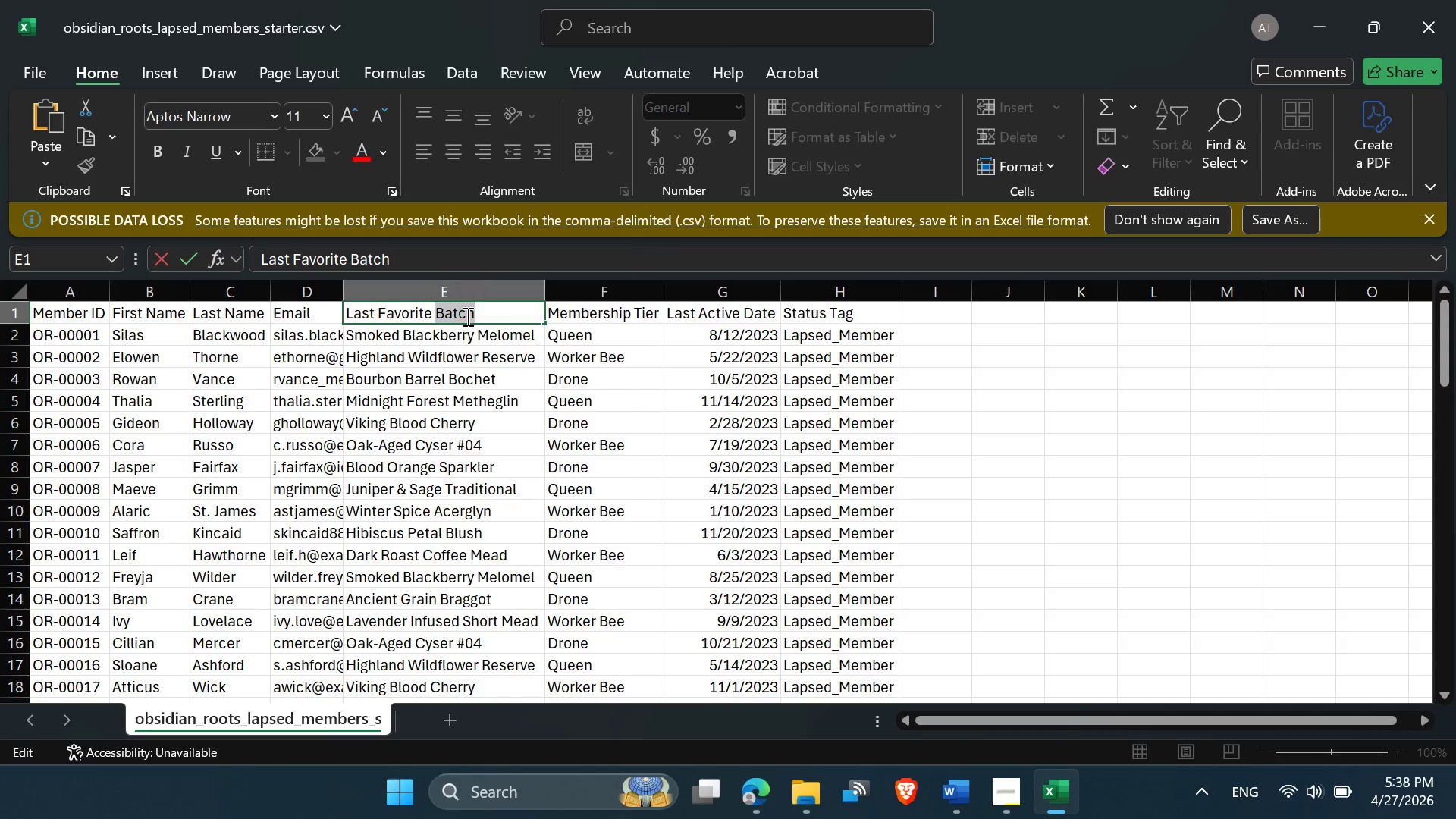 
triple_click([466, 316])
 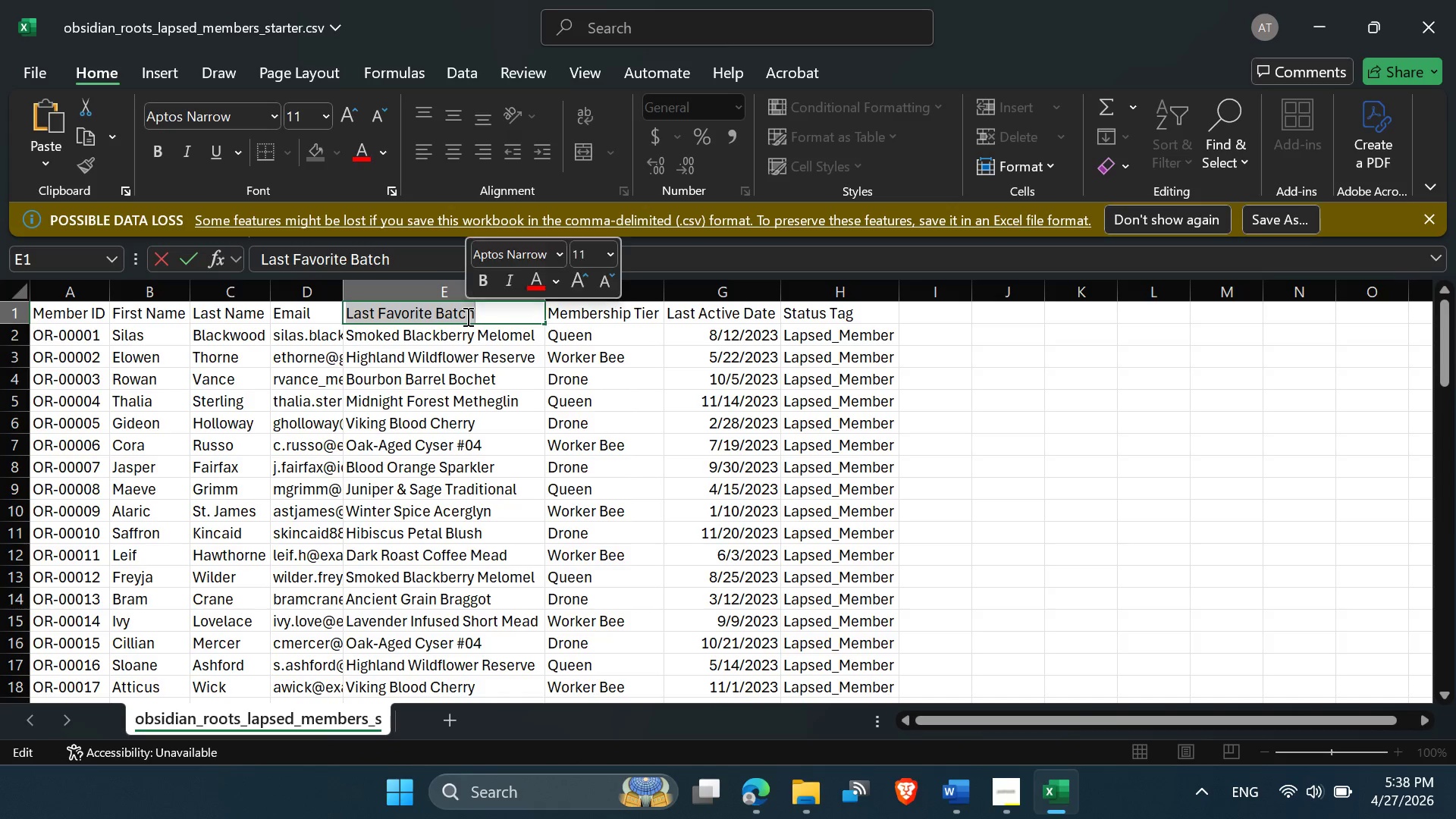 
triple_click([466, 316])
 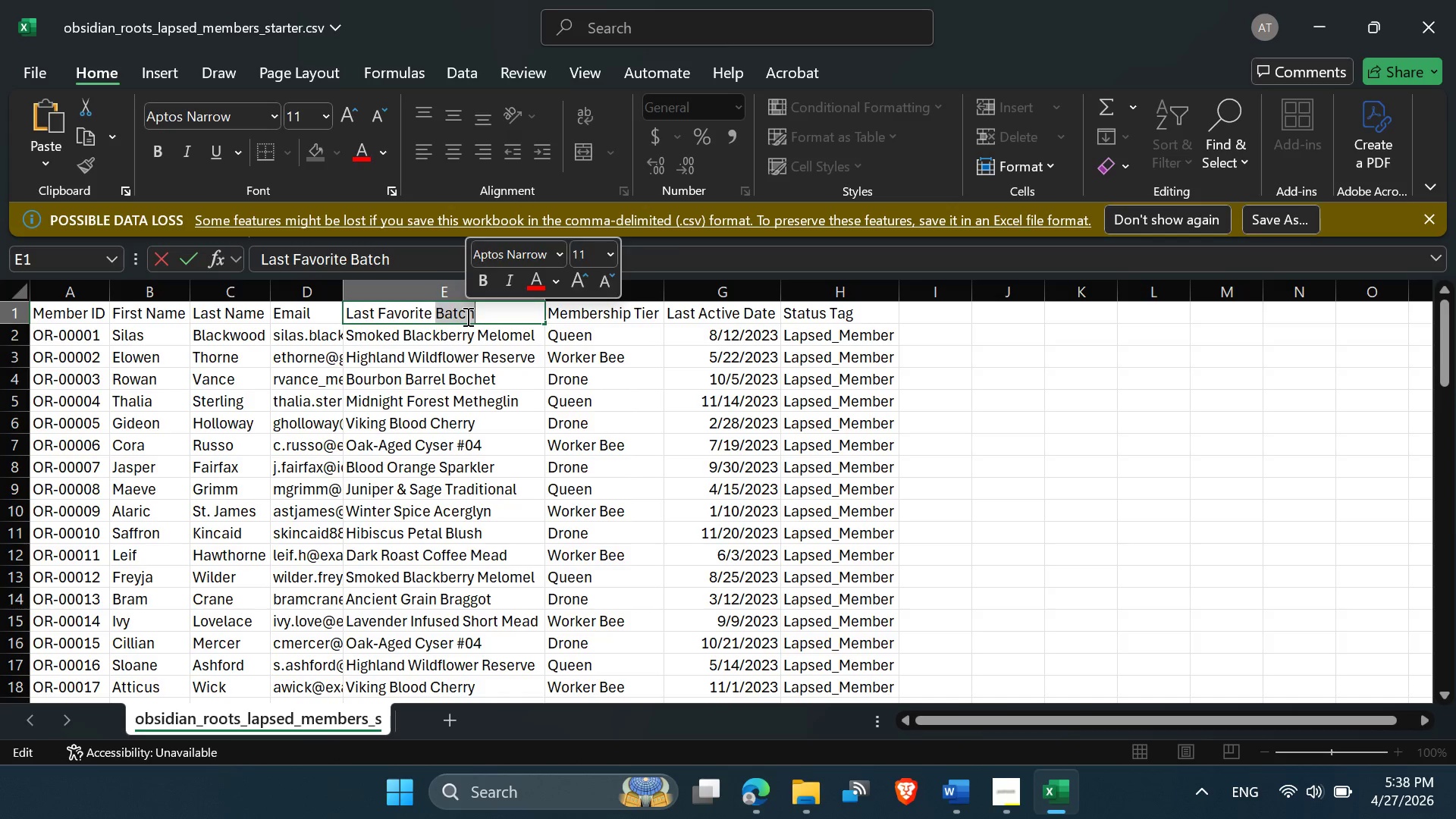 
left_click([466, 316])
 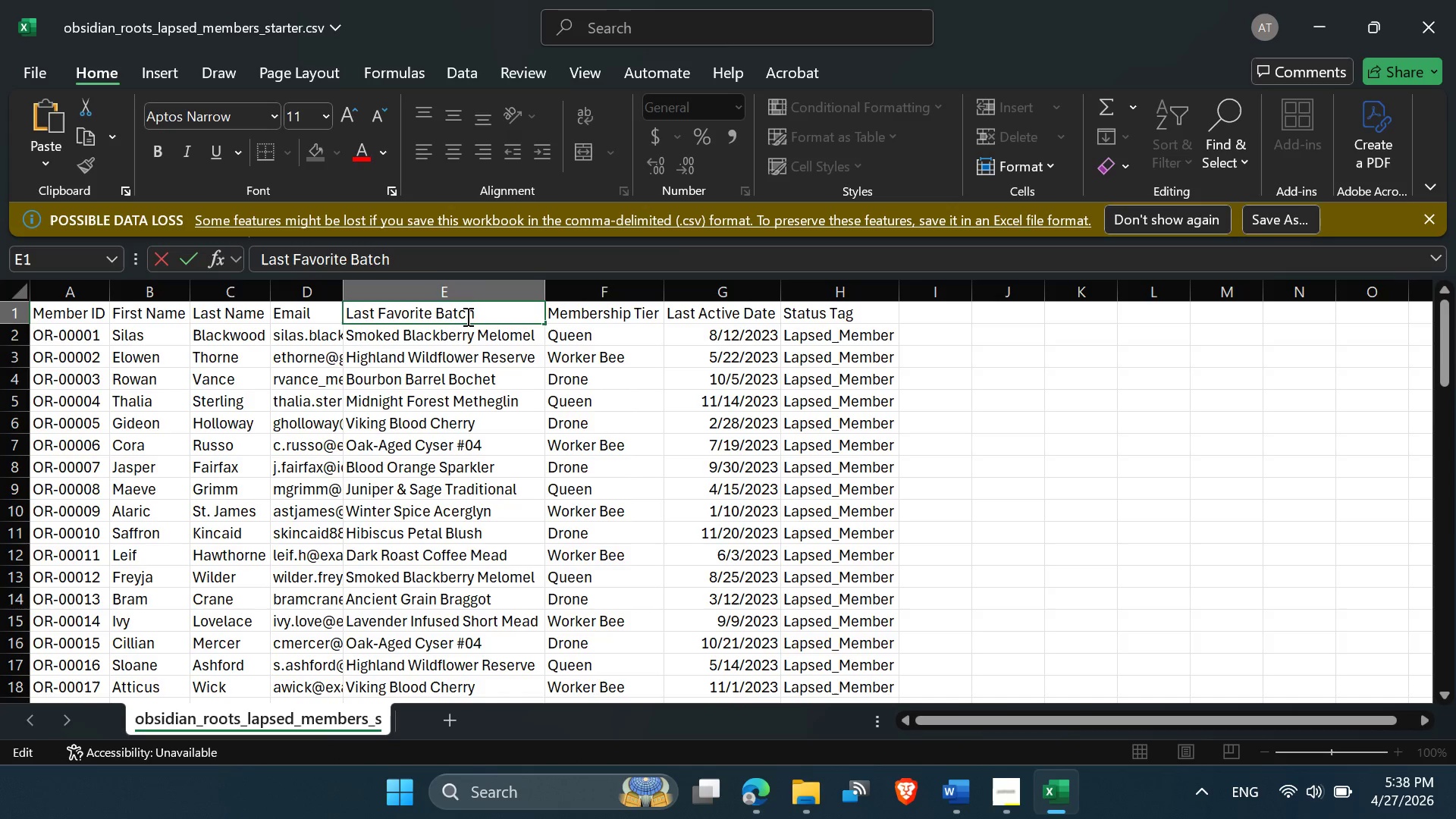 
double_click([466, 316])
 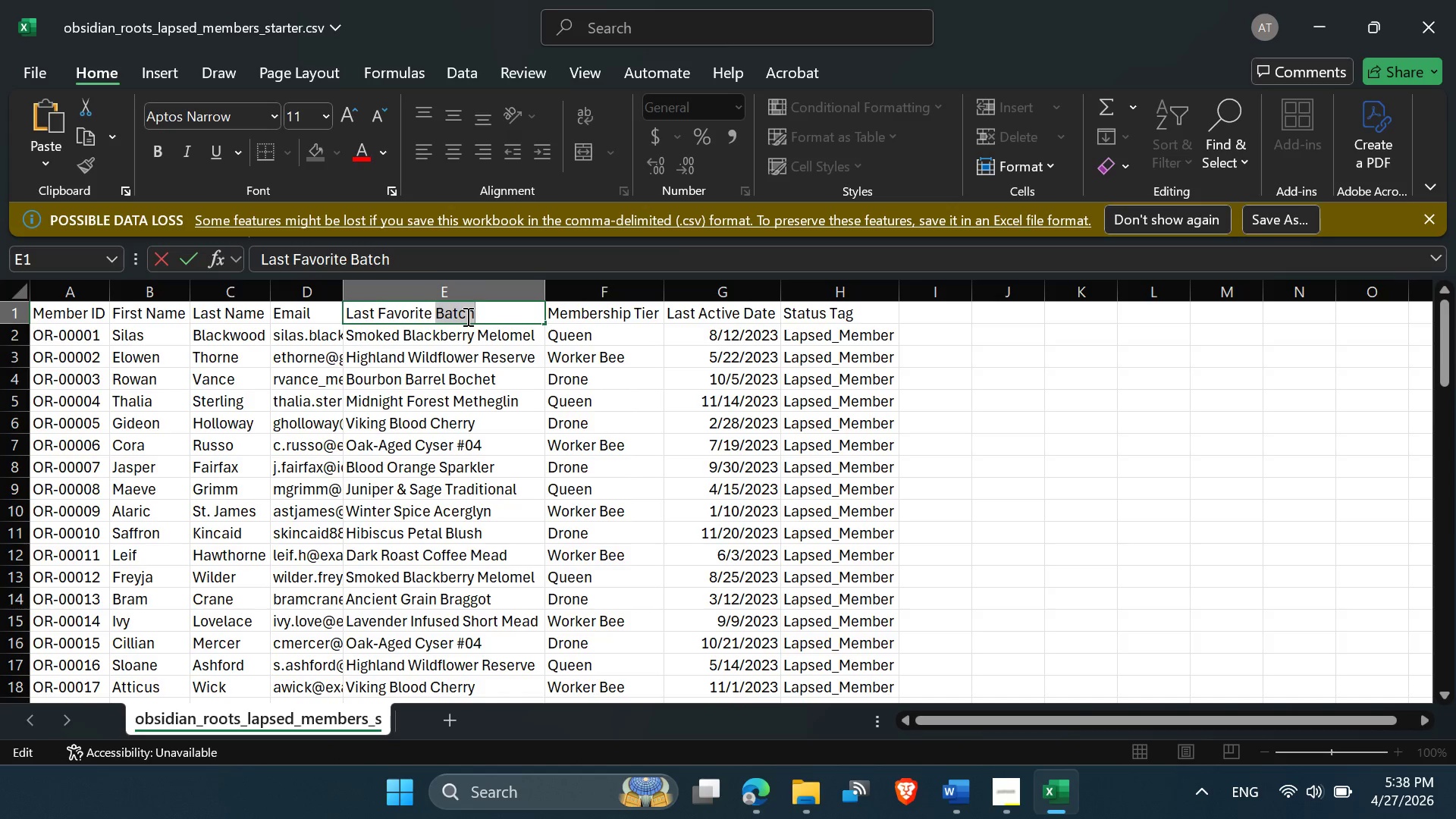 
triple_click([466, 316])
 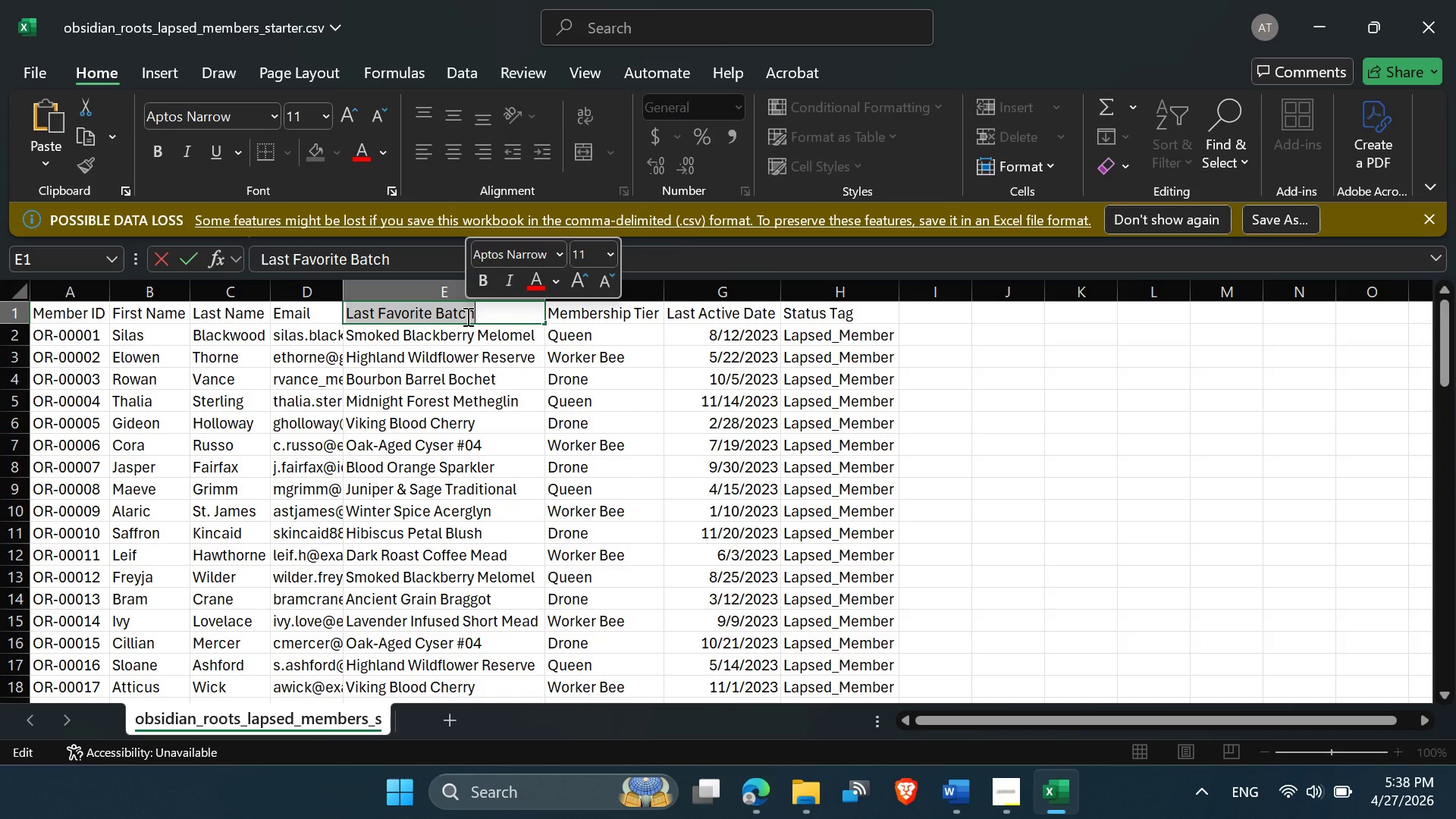 
key(Control+C)
 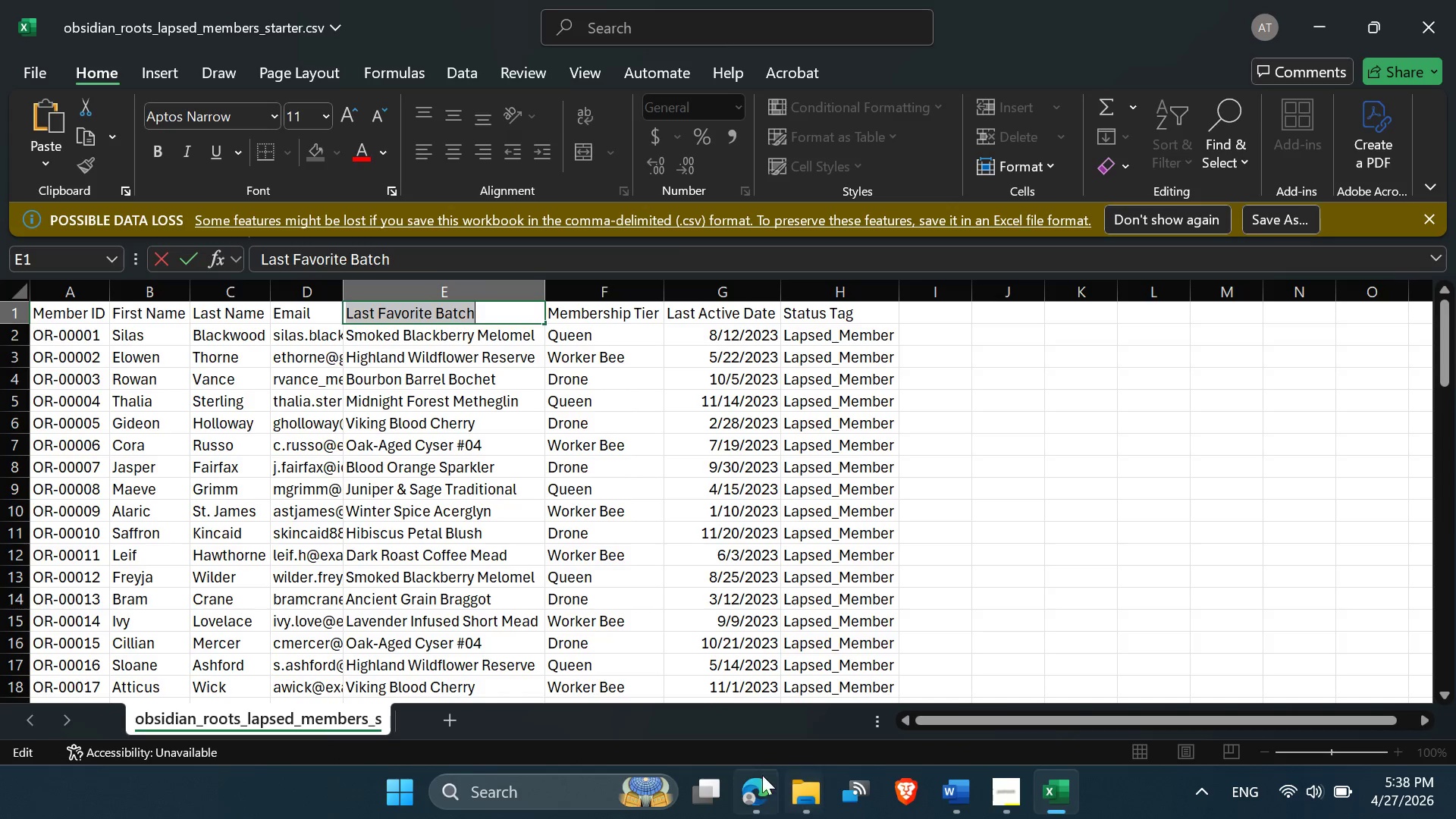 
left_click([758, 777])
 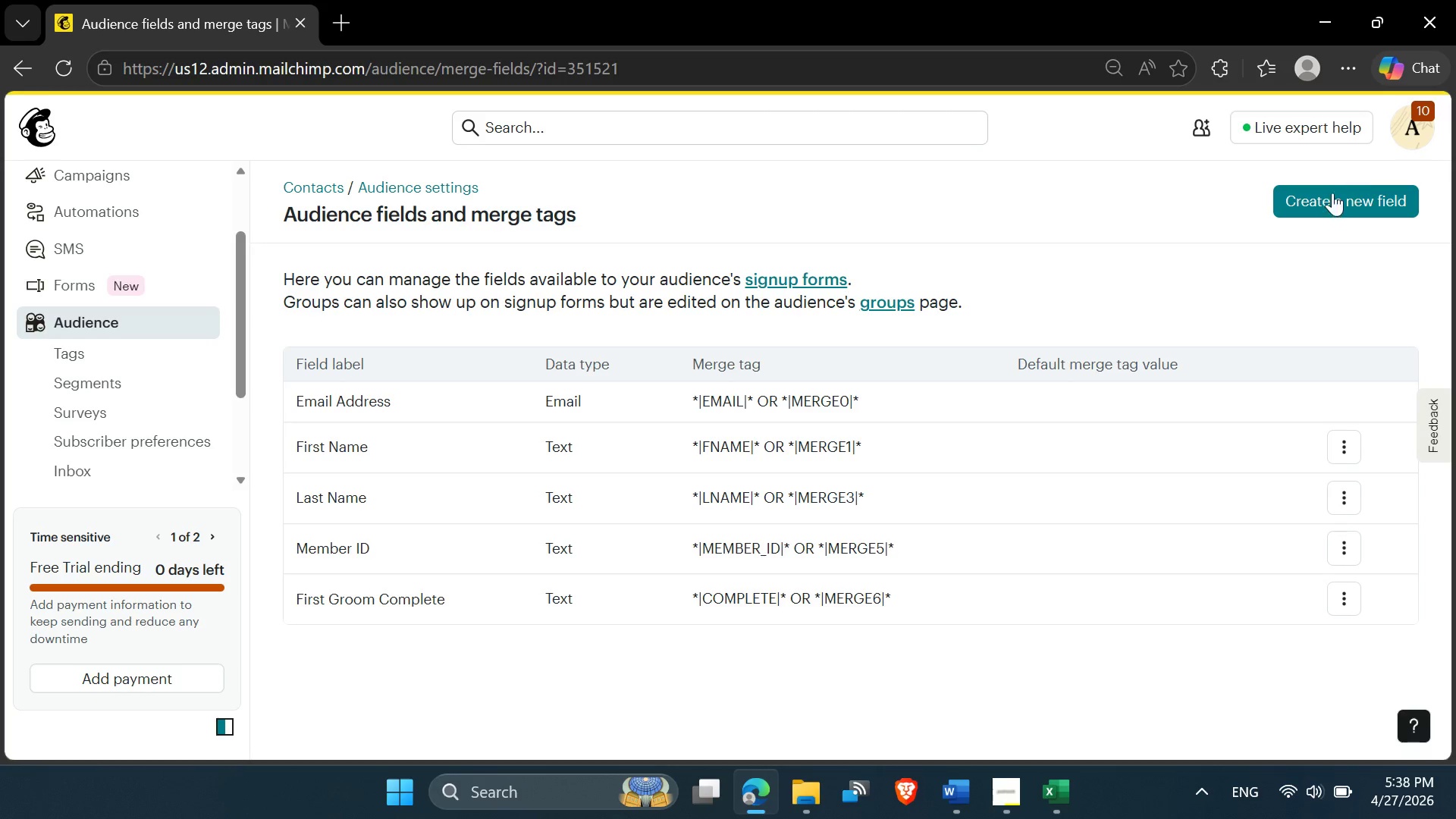 
left_click([1304, 207])
 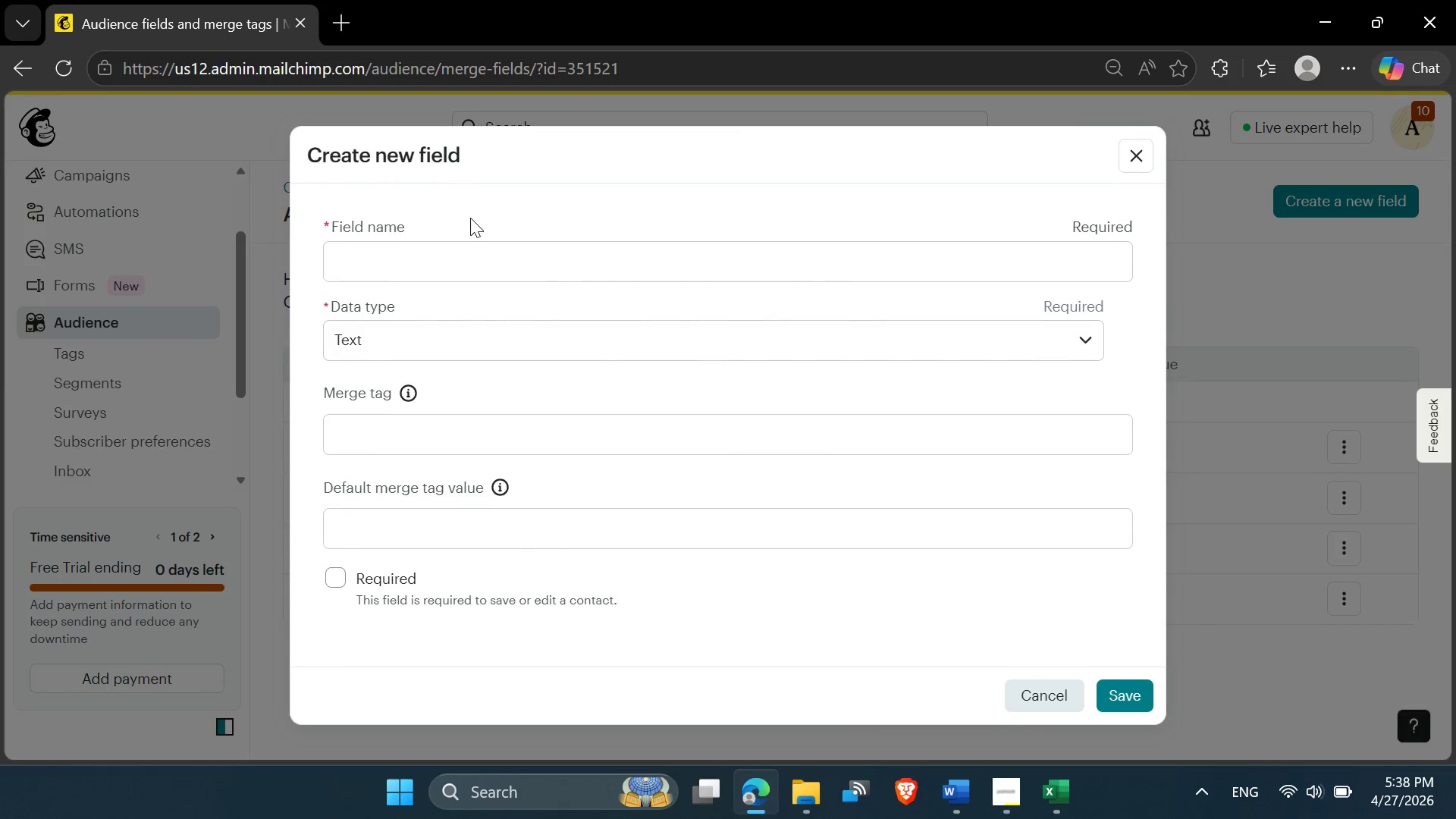 
left_click([450, 243])
 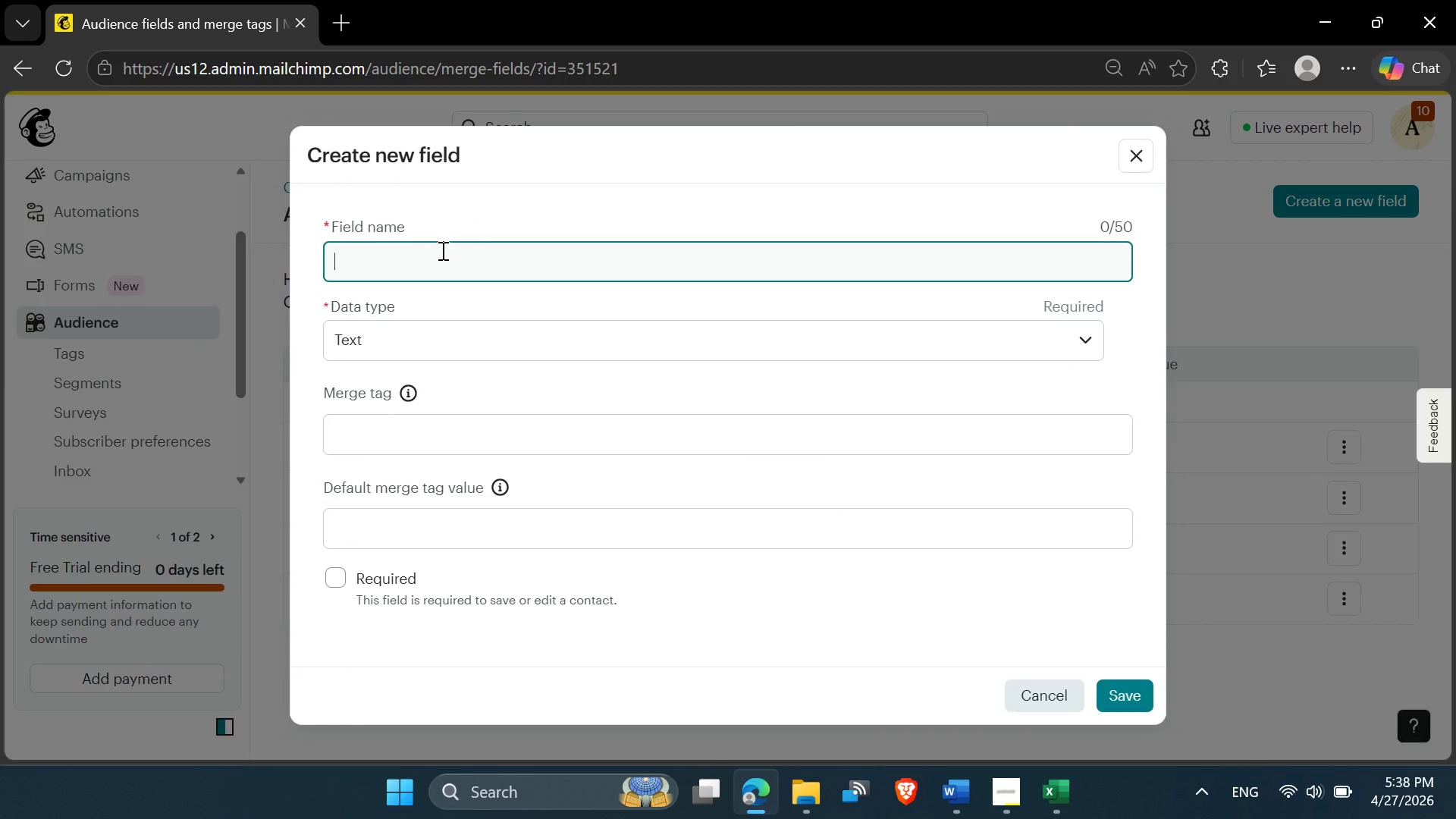 
left_click([441, 250])
 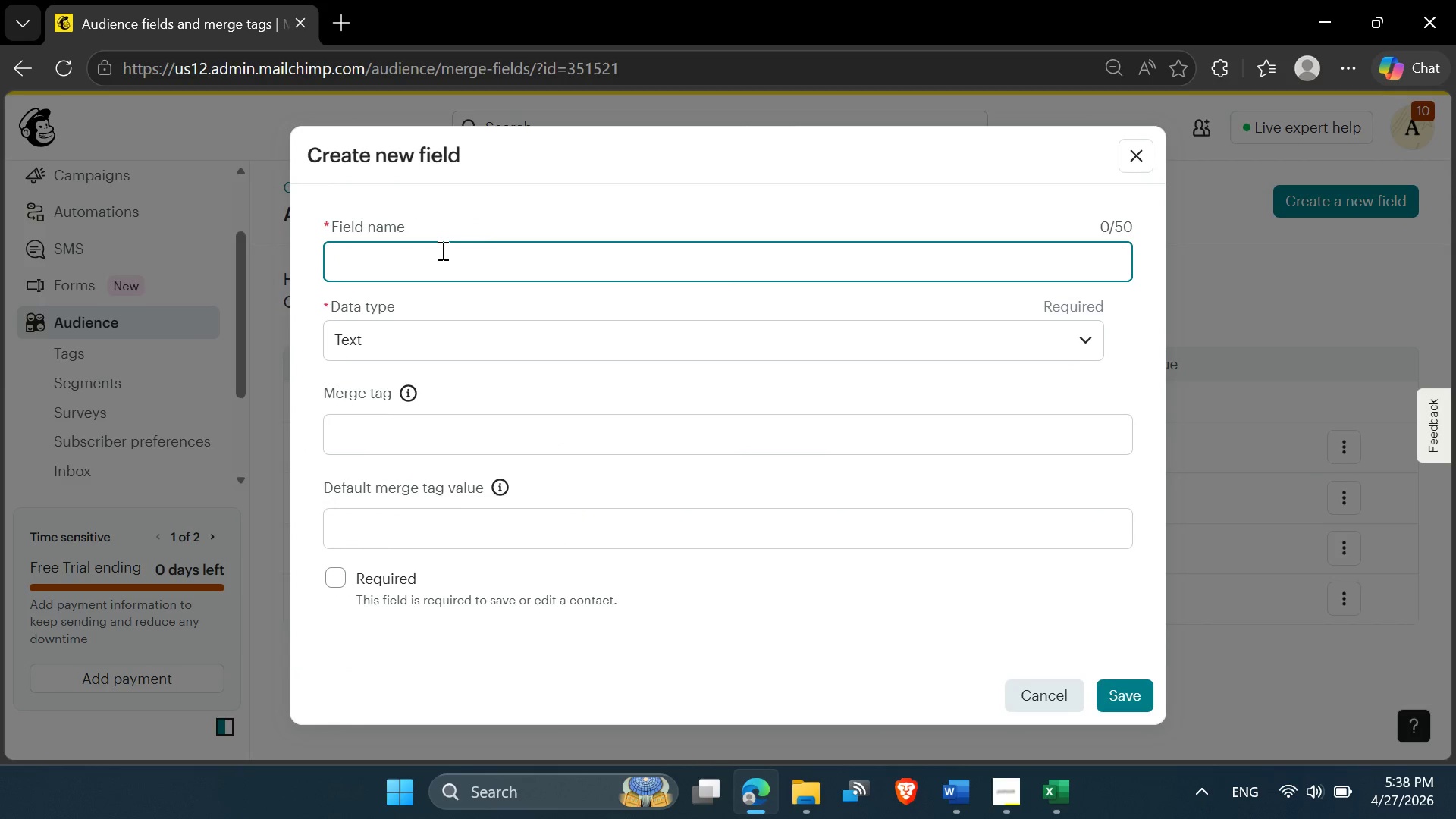 
key(Control+V)
 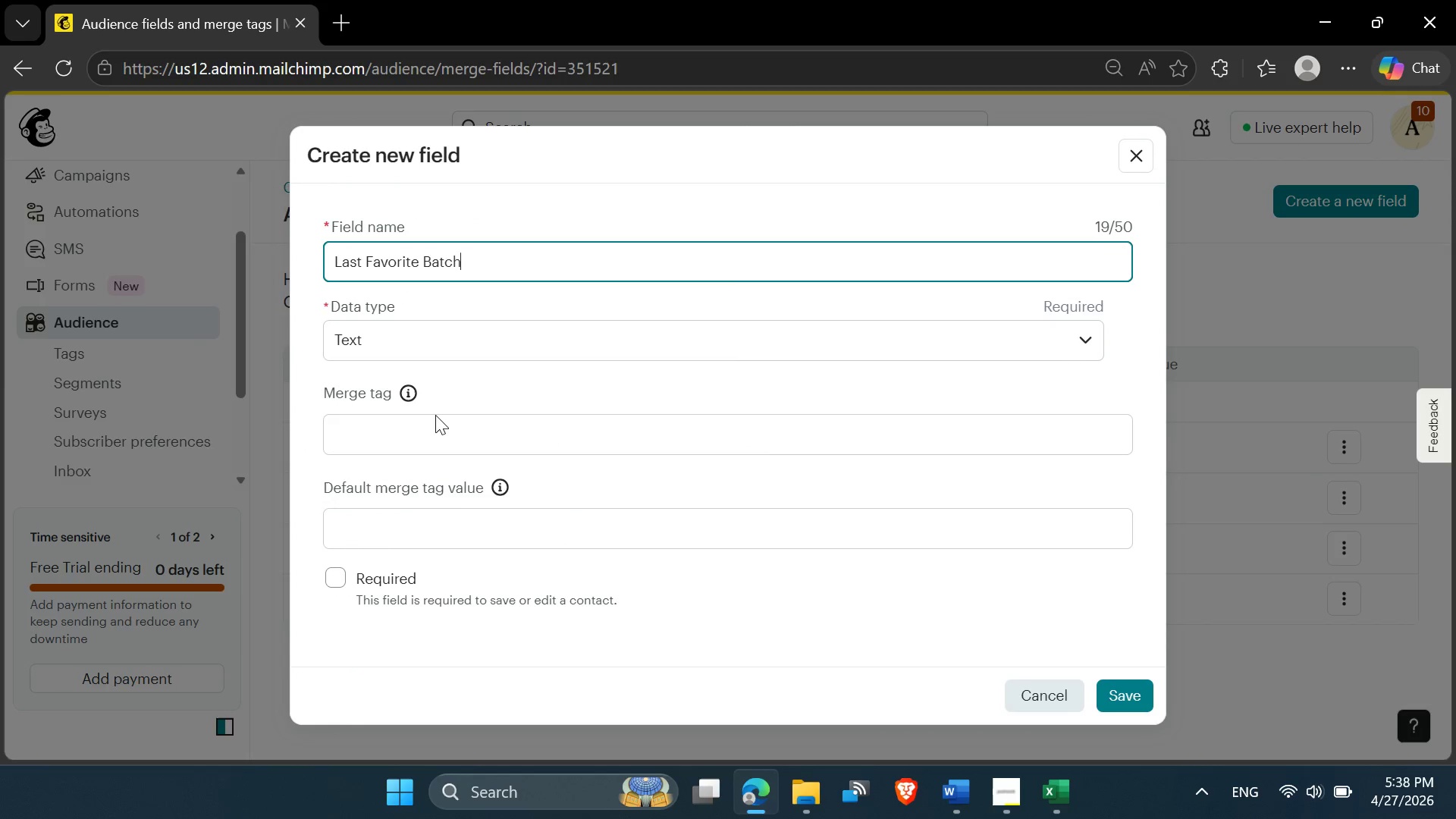 
left_click([433, 427])
 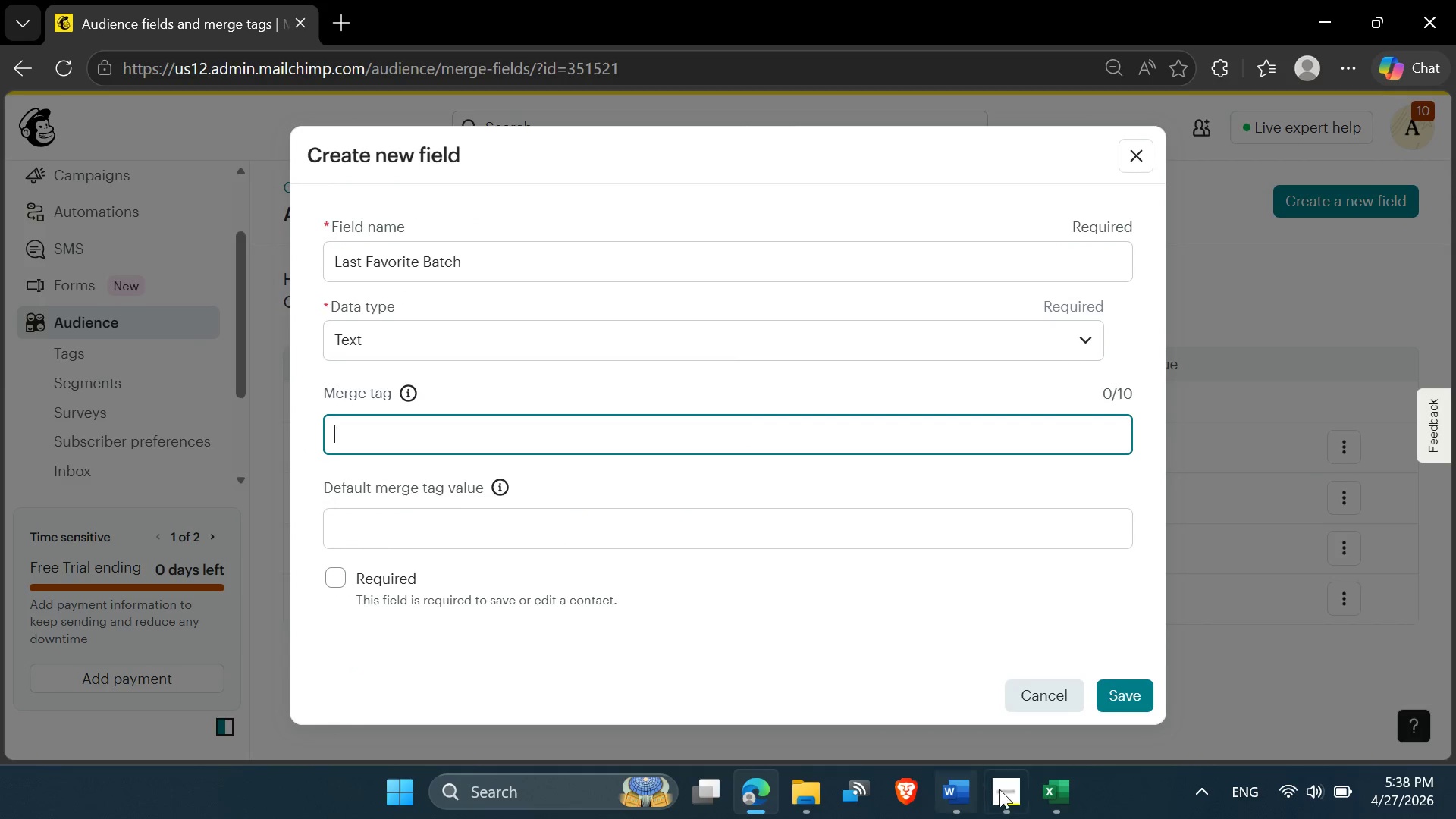 
left_click([1000, 789])